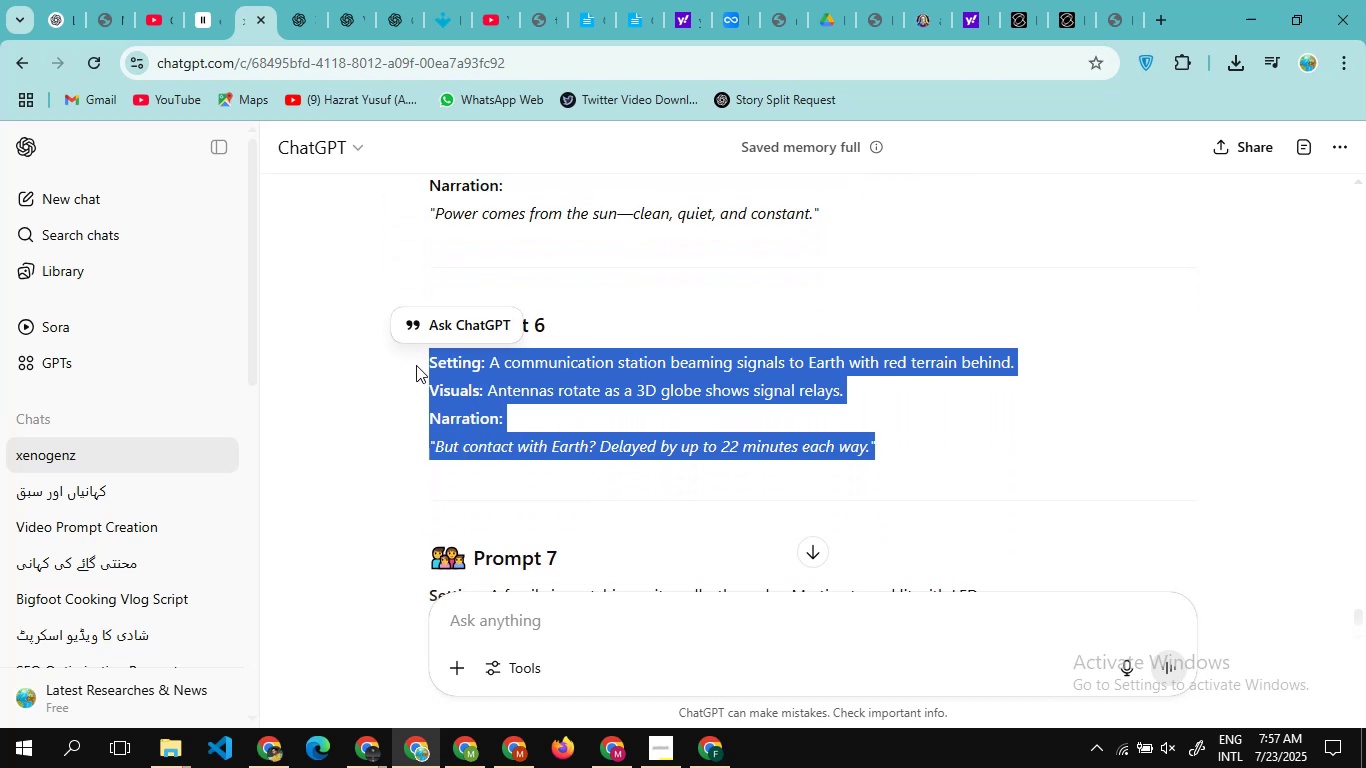 
hold_key(key=ControlLeft, duration=0.99)
 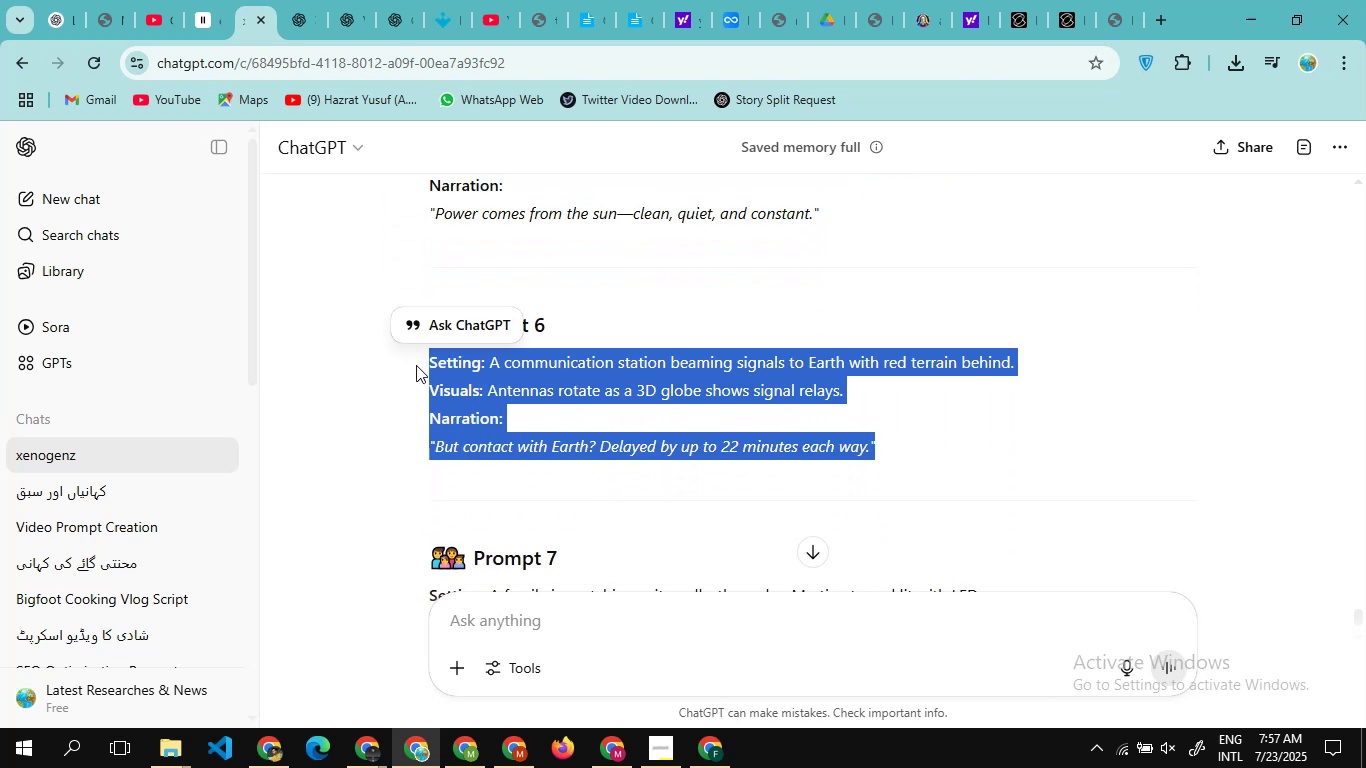 
hold_key(key=C, duration=0.43)
 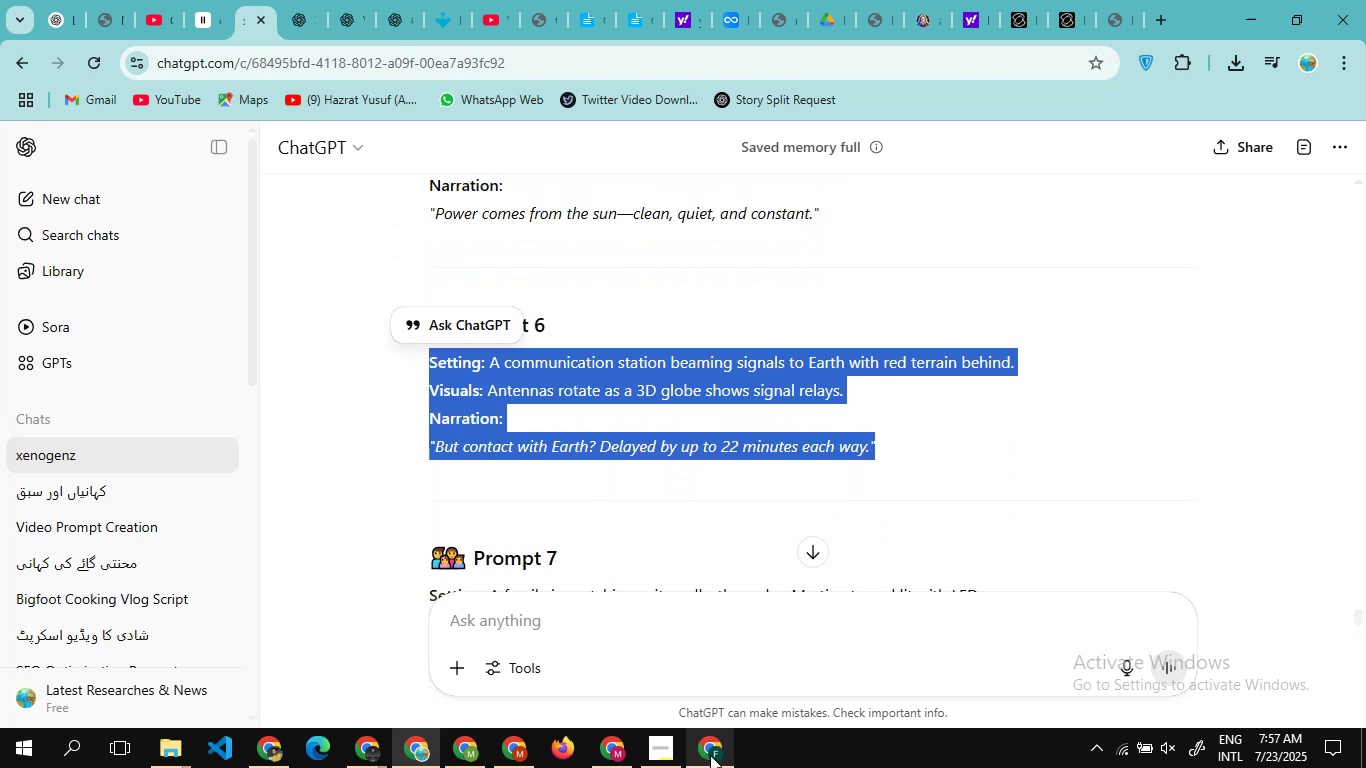 
left_click([710, 749])
 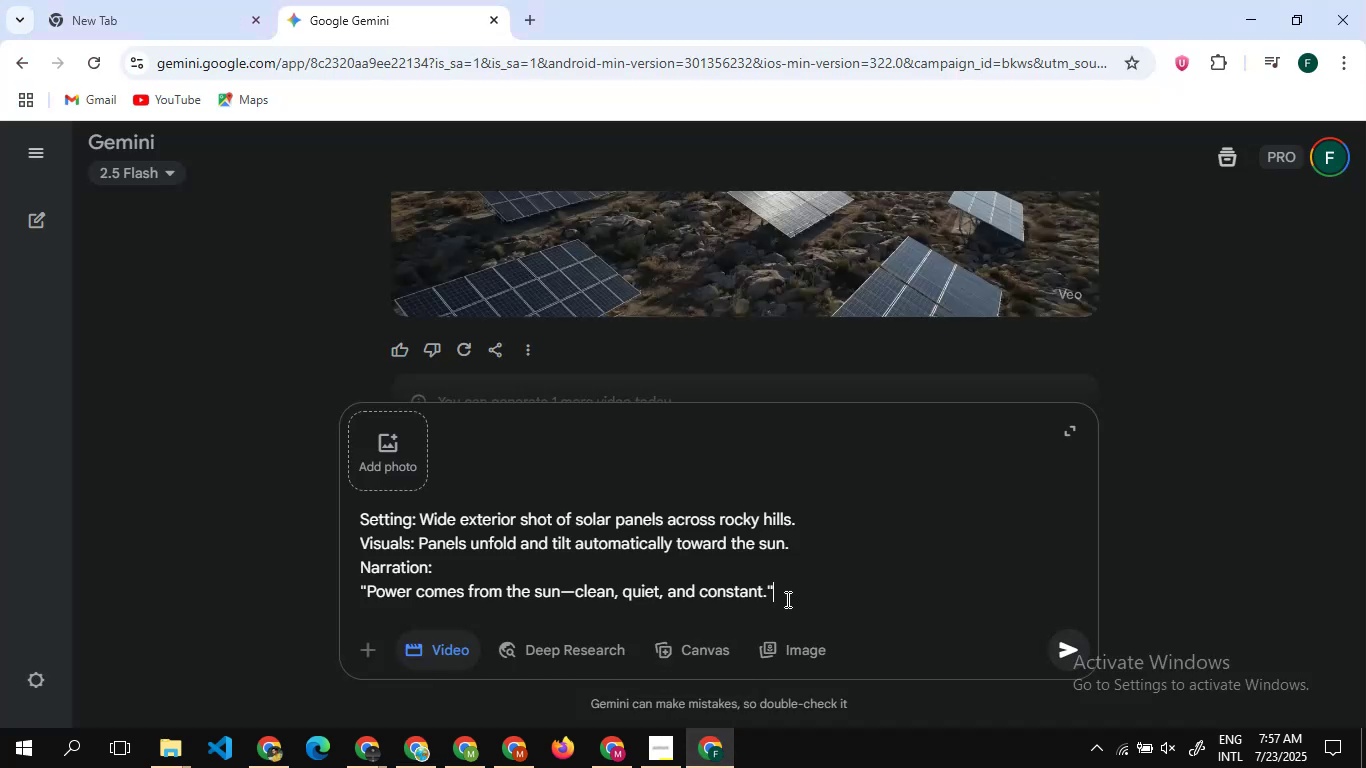 
left_click_drag(start_coordinate=[787, 598], to_coordinate=[343, 519])
 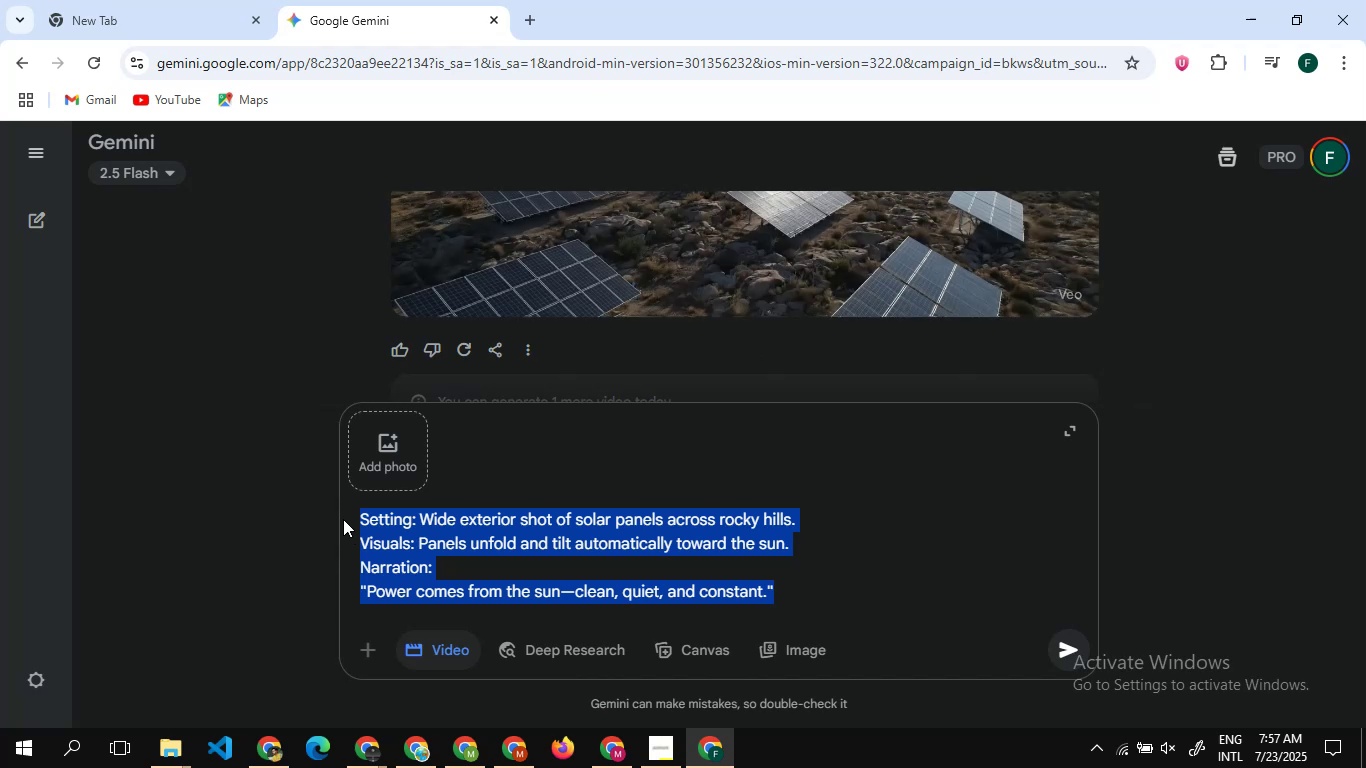 
key(Control+V)
 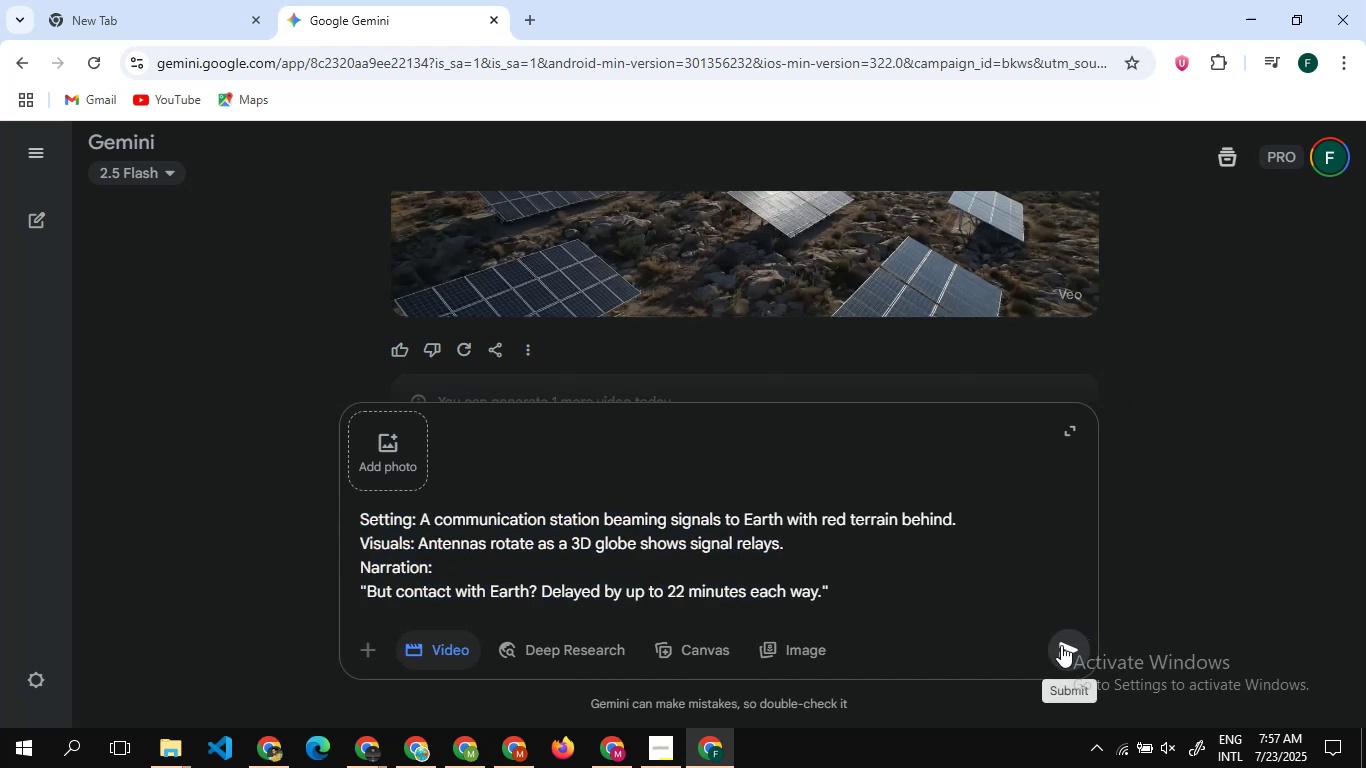 
left_click([1061, 645])
 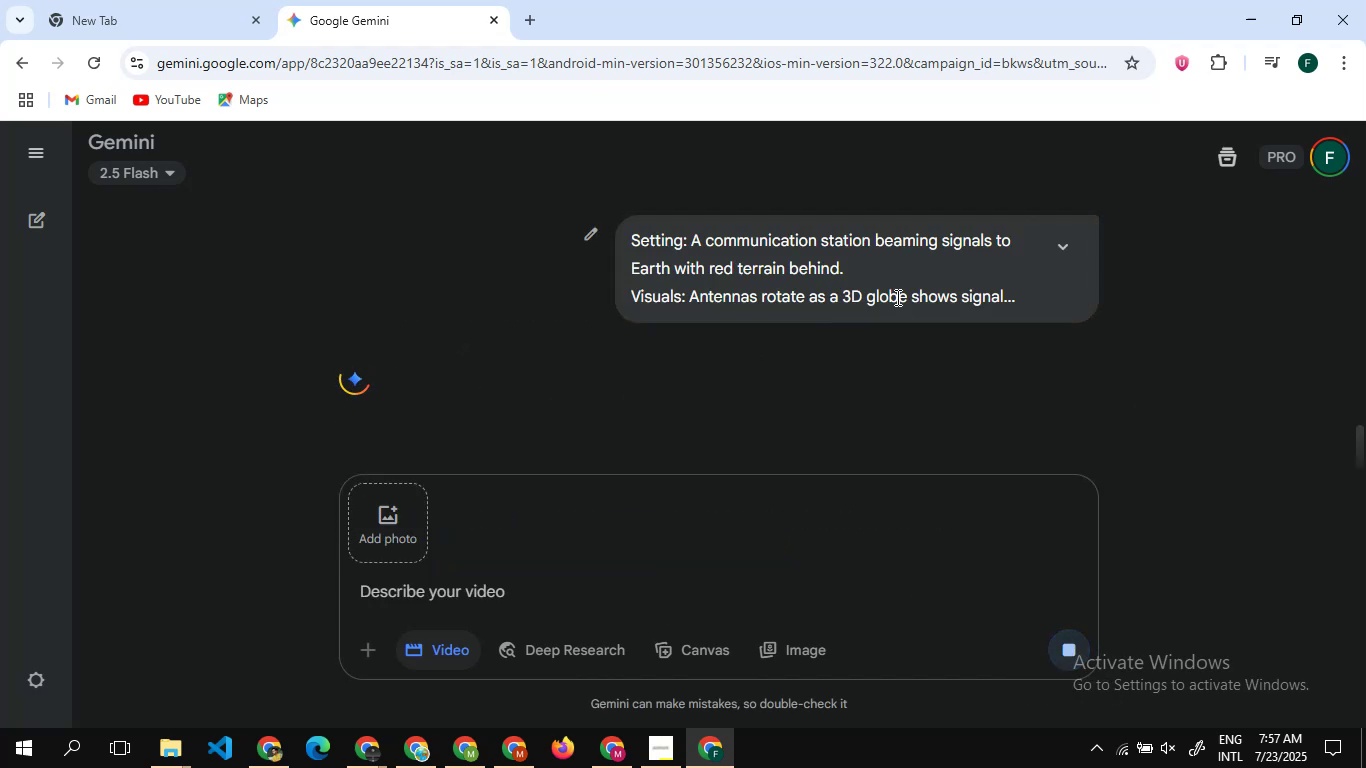 
scroll: coordinate [801, 324], scroll_direction: down, amount: 3.0
 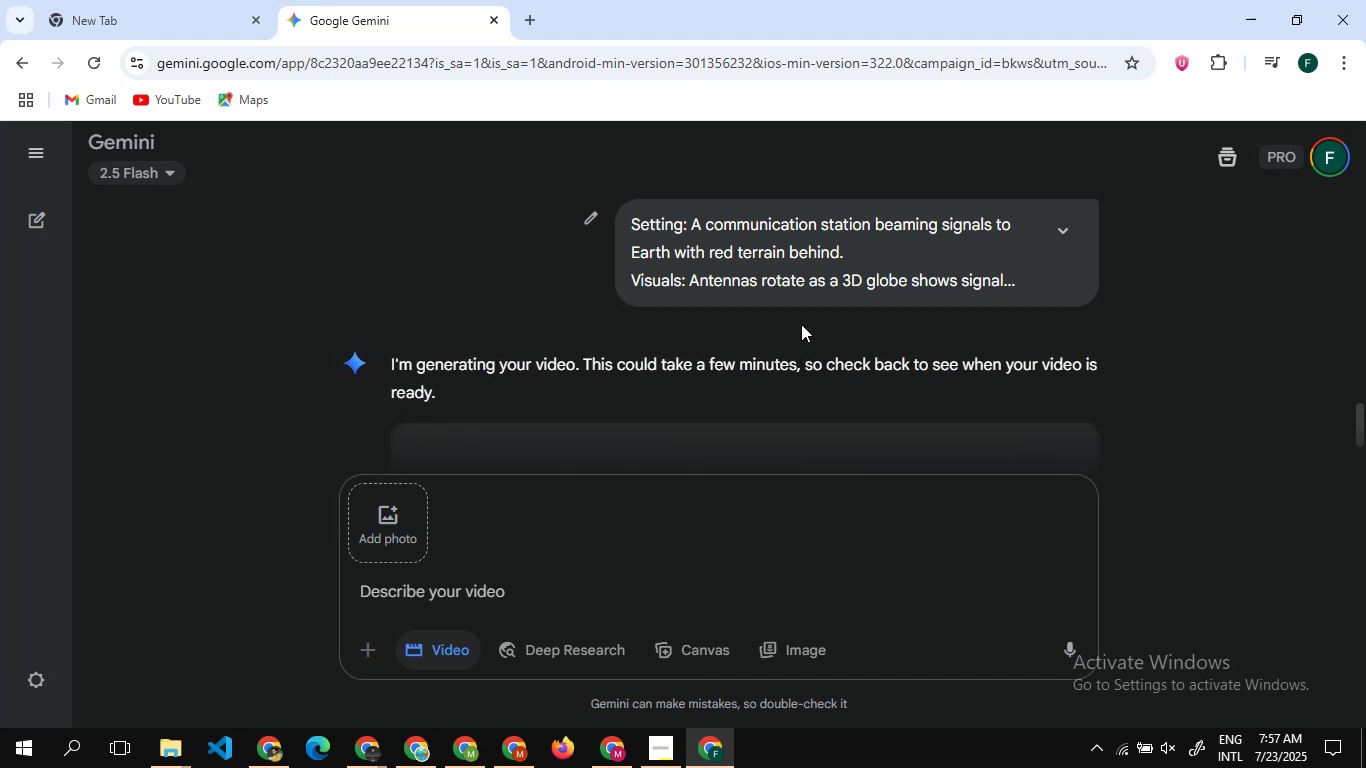 
wait(6.04)
 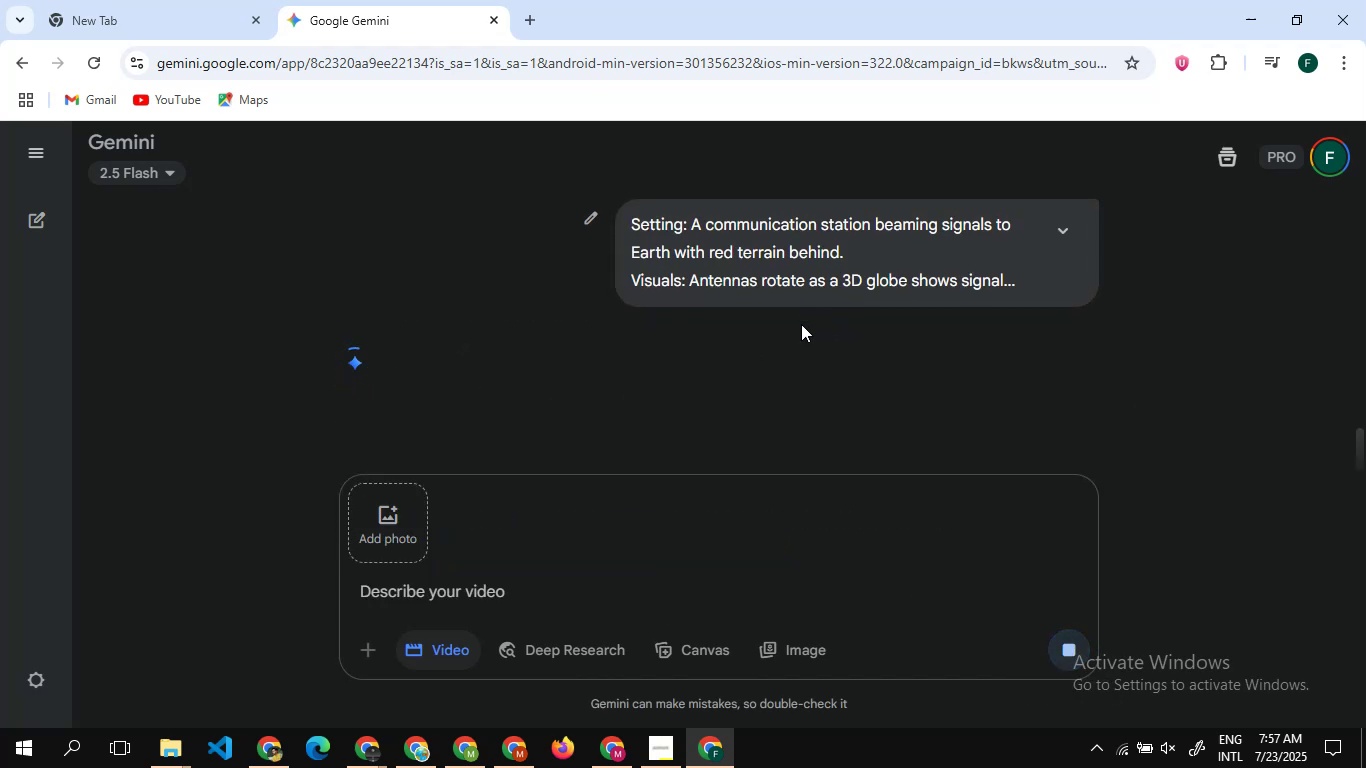 
scroll: coordinate [801, 324], scroll_direction: none, amount: 0.0
 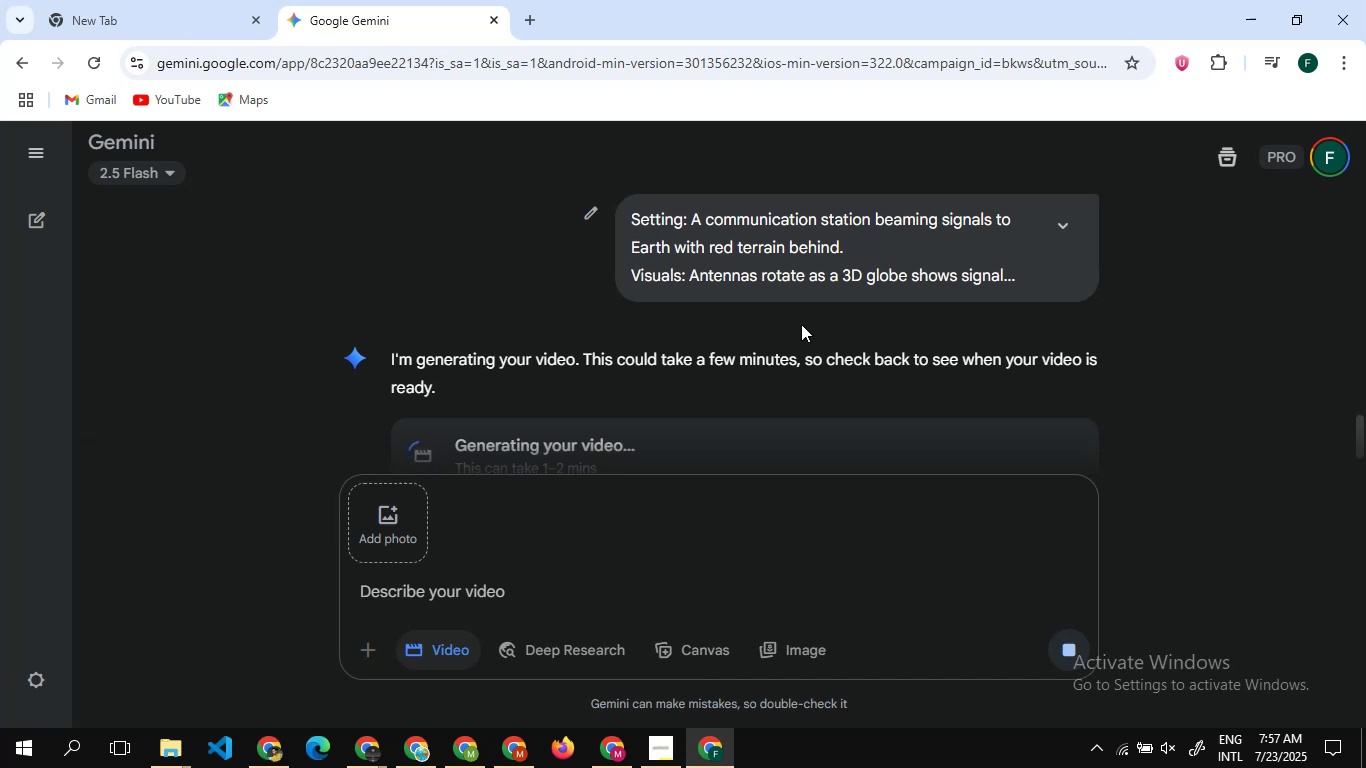 
scroll: coordinate [801, 324], scroll_direction: none, amount: 0.0
 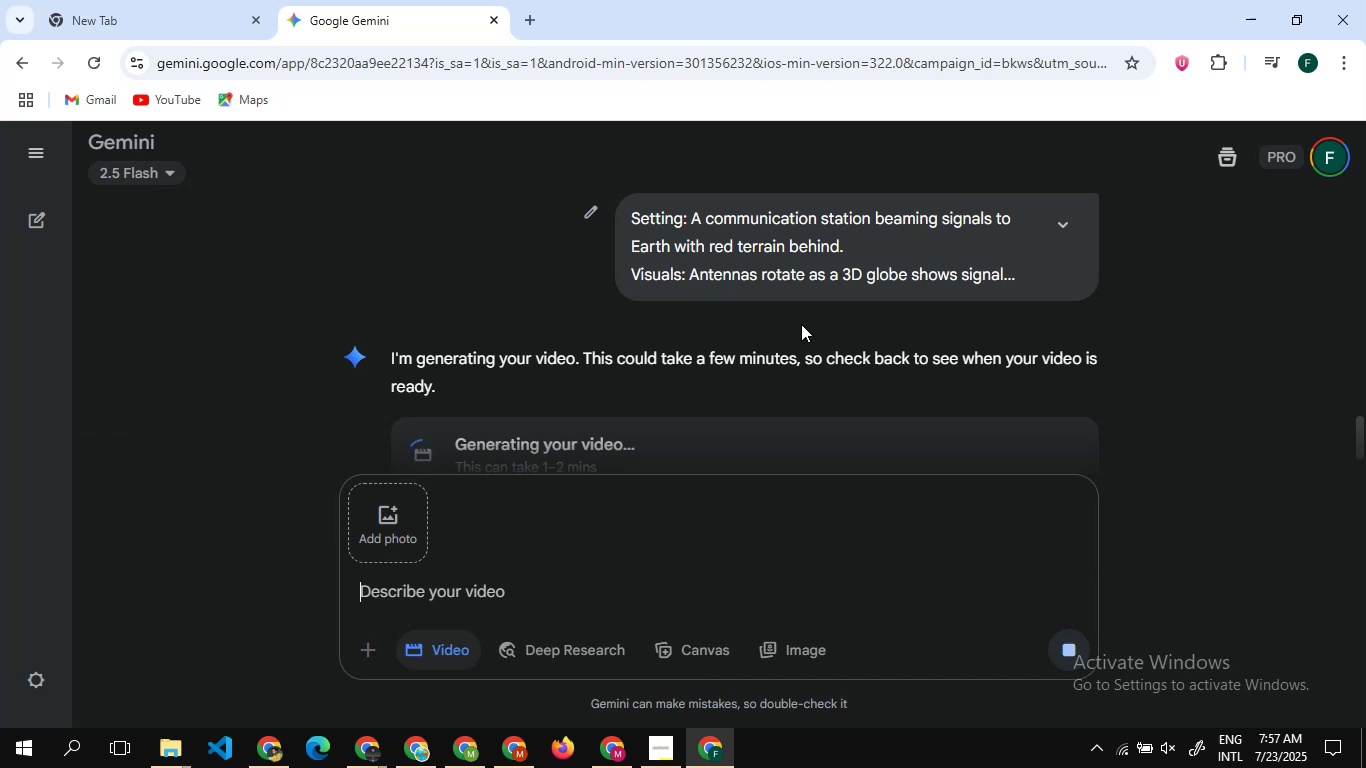 
wait(6.6)
 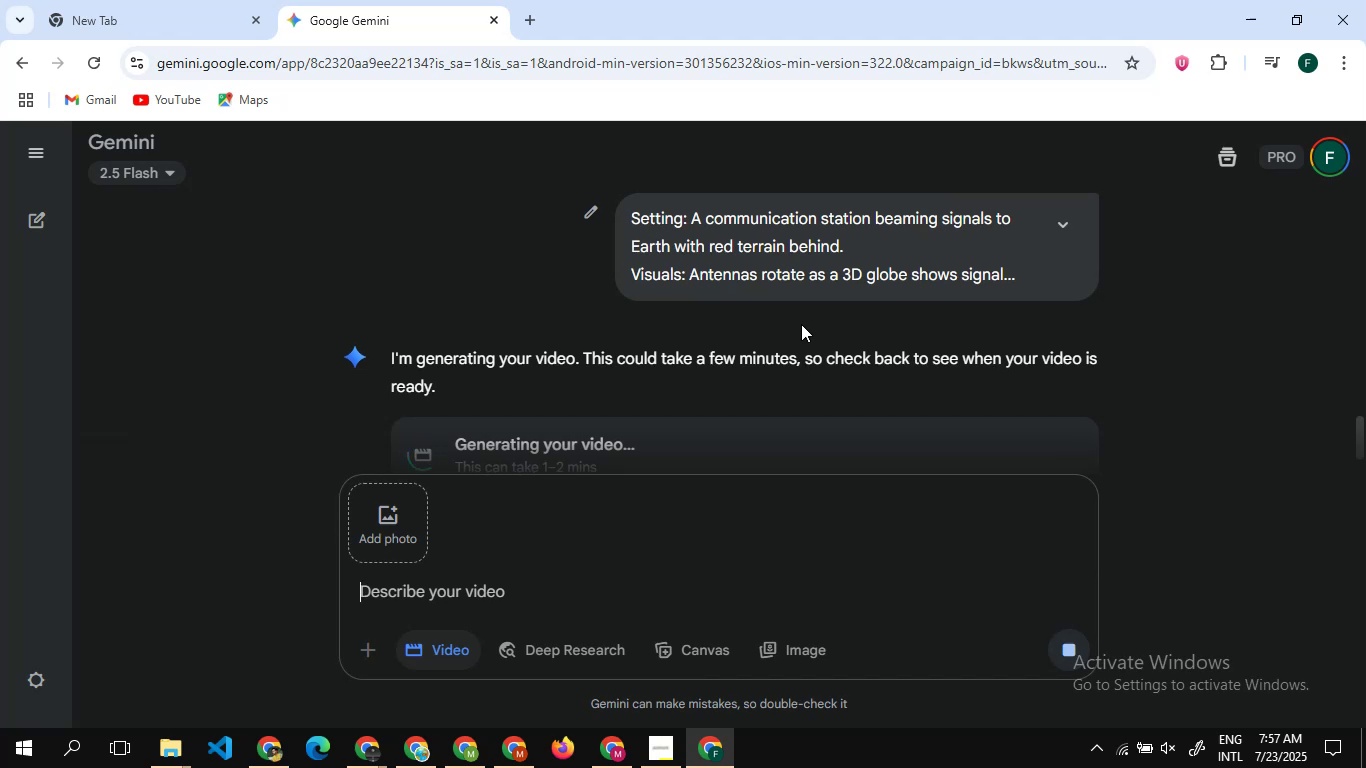 
scroll: coordinate [762, 385], scroll_direction: down, amount: 2.0
 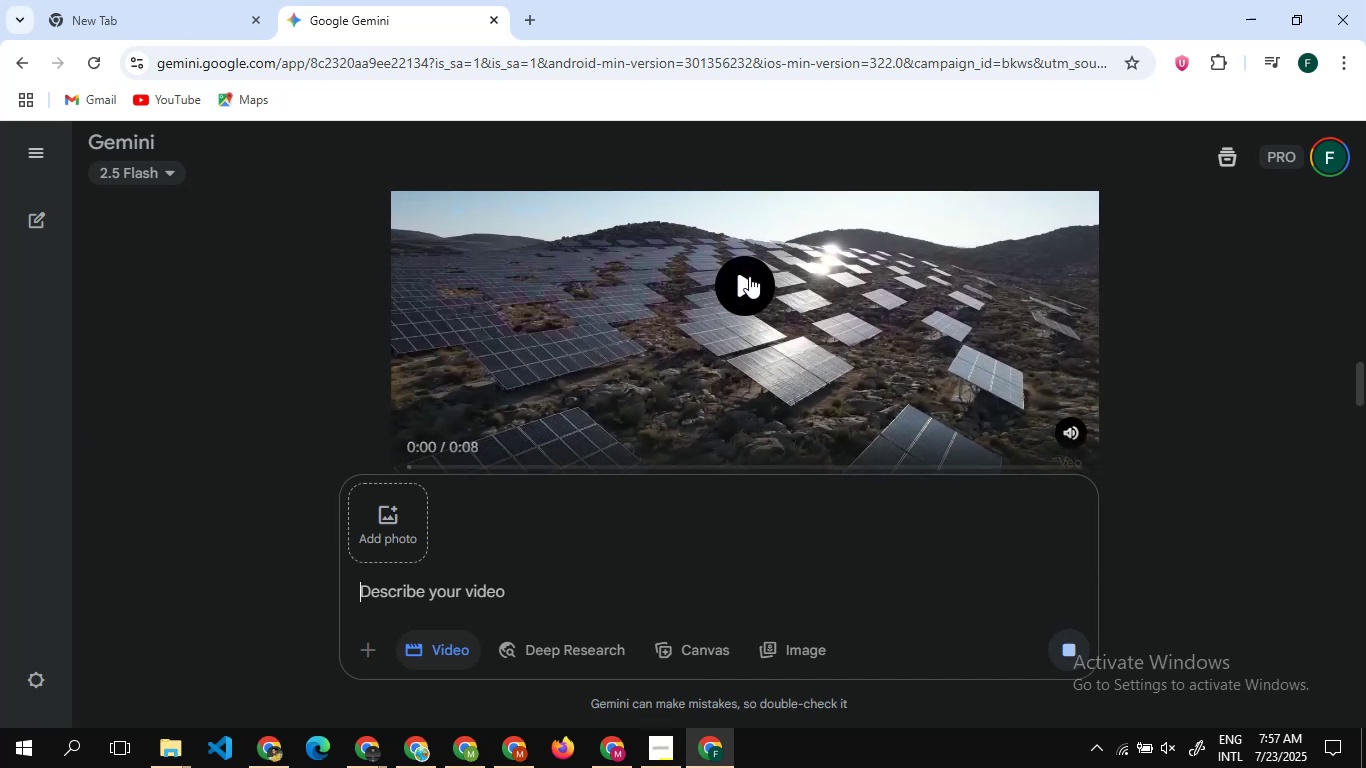 
left_click([749, 276])
 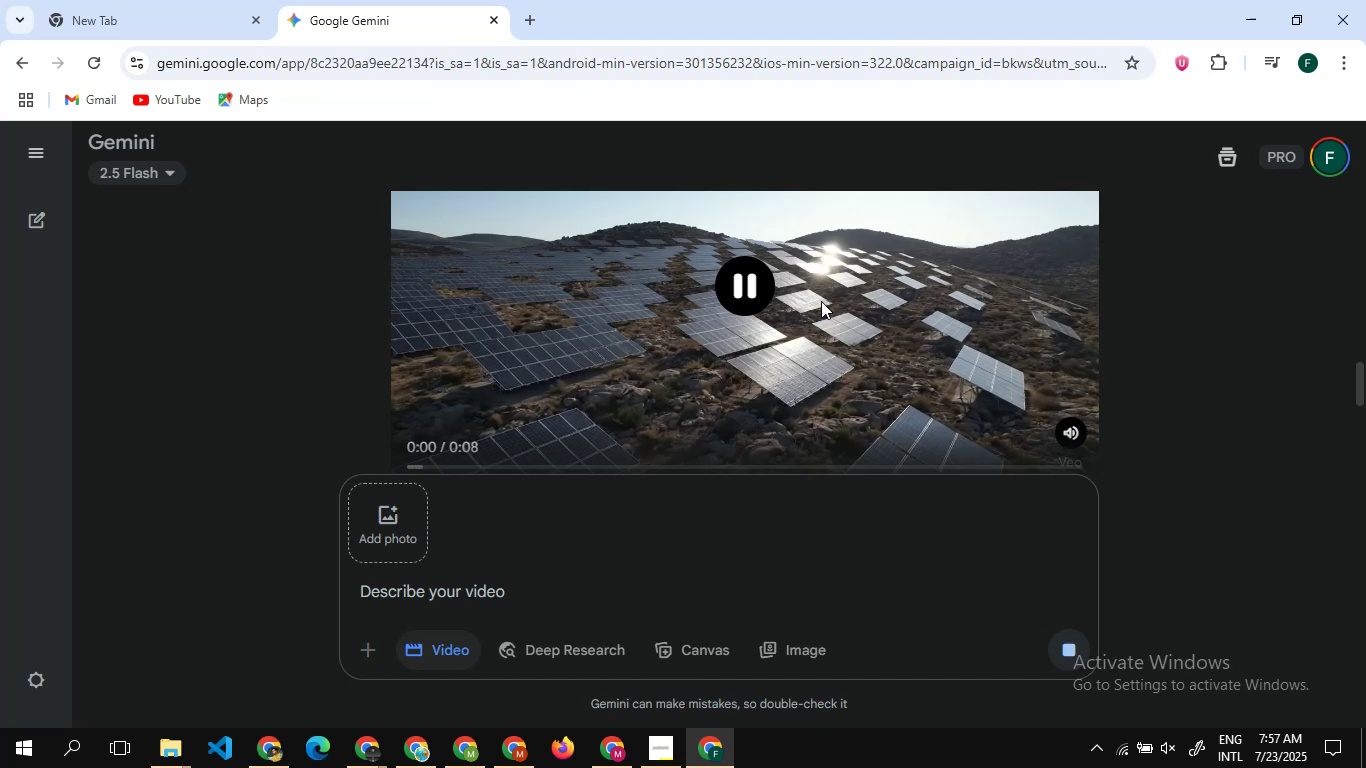 
scroll: coordinate [821, 301], scroll_direction: none, amount: 0.0
 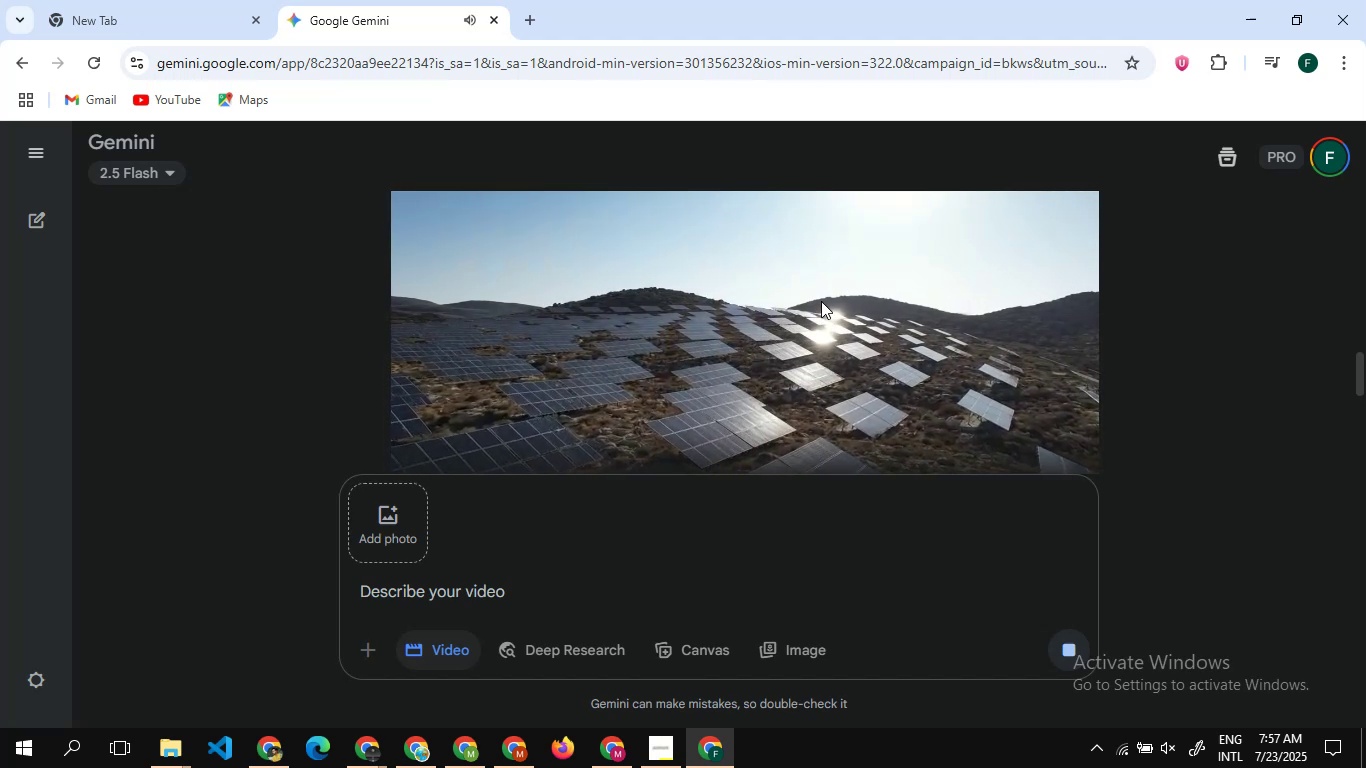 
scroll: coordinate [821, 303], scroll_direction: down, amount: 1.0
 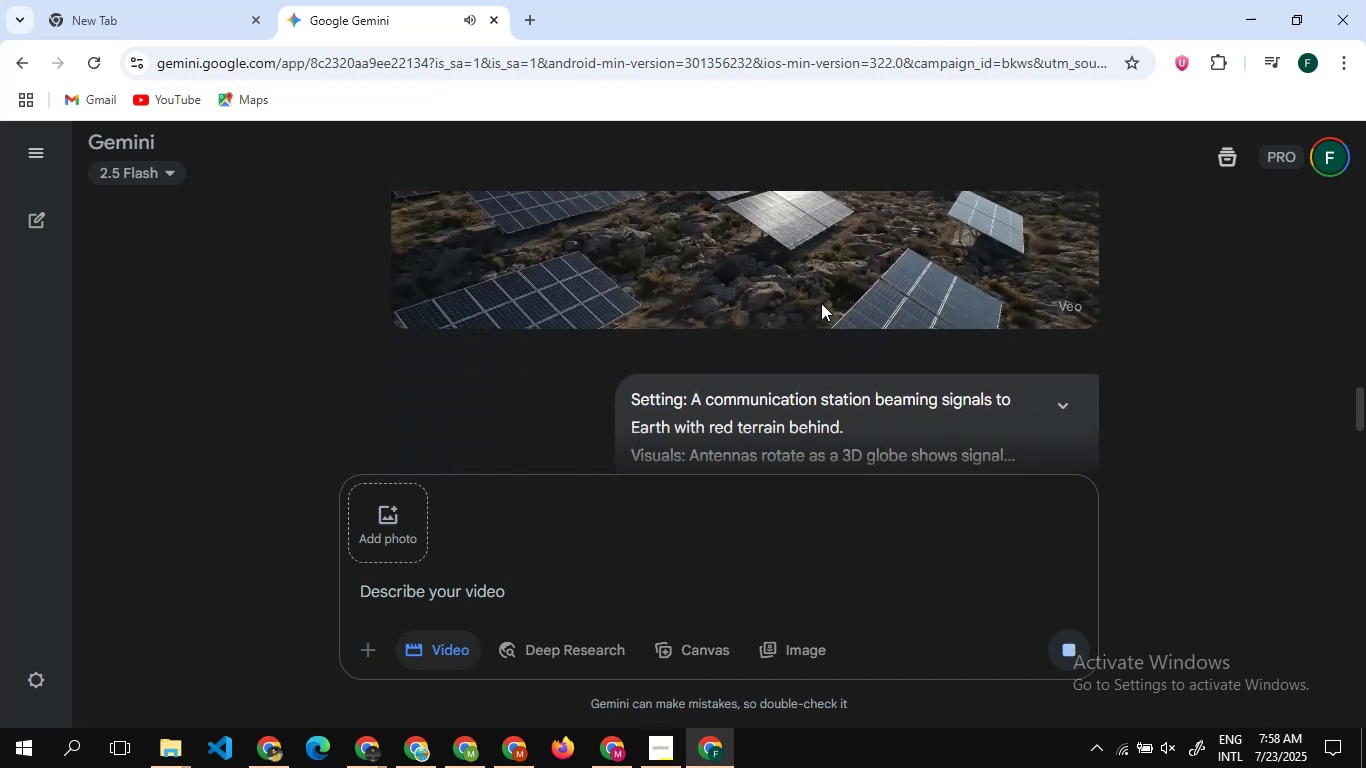 
scroll: coordinate [821, 303], scroll_direction: none, amount: 0.0
 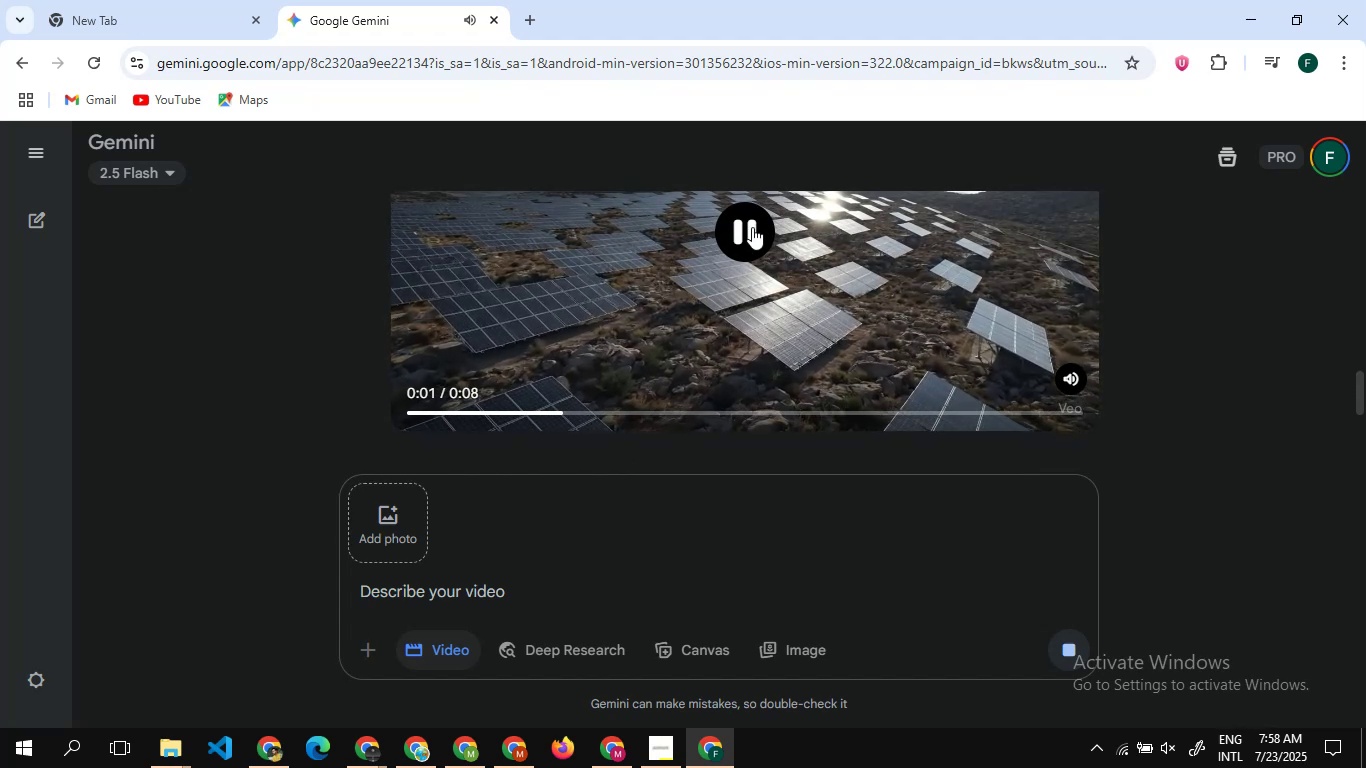 
left_click([749, 233])
 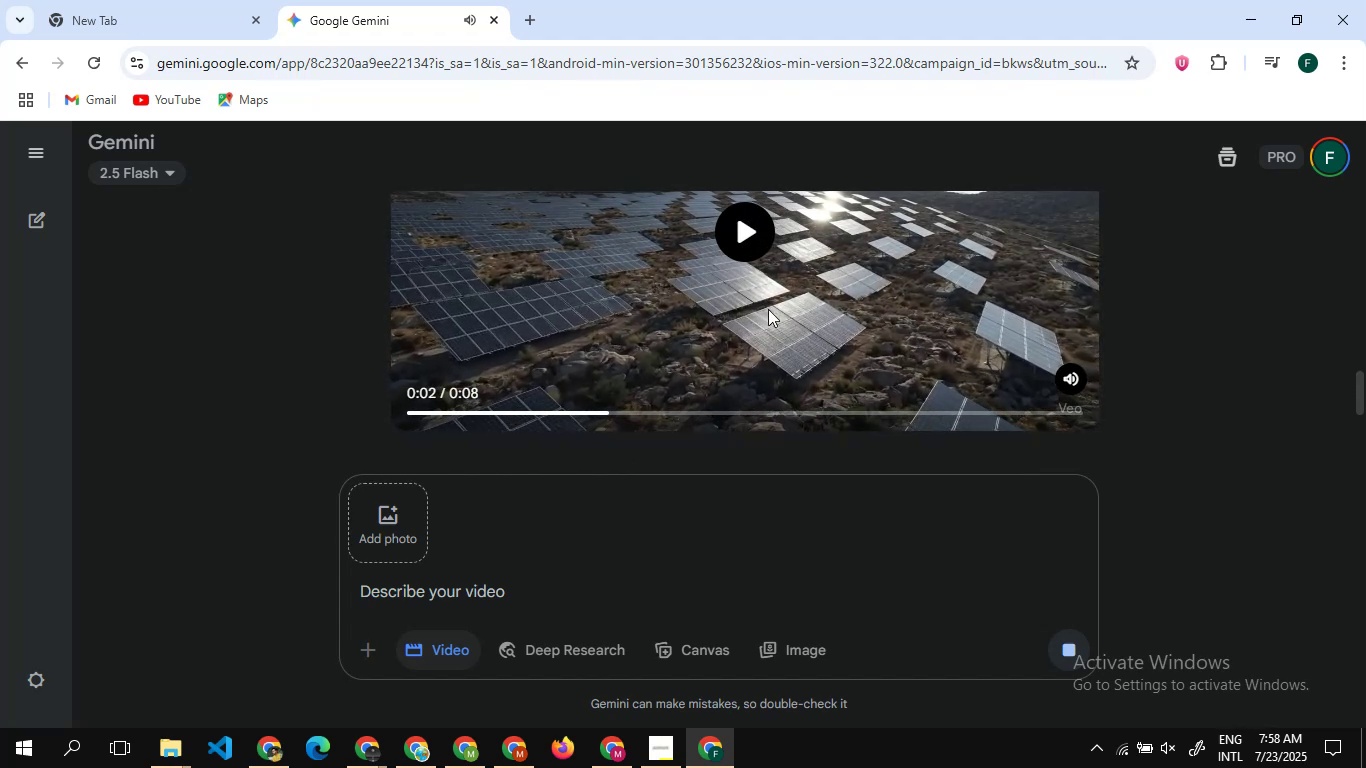 
scroll: coordinate [768, 309], scroll_direction: down, amount: 11.0
 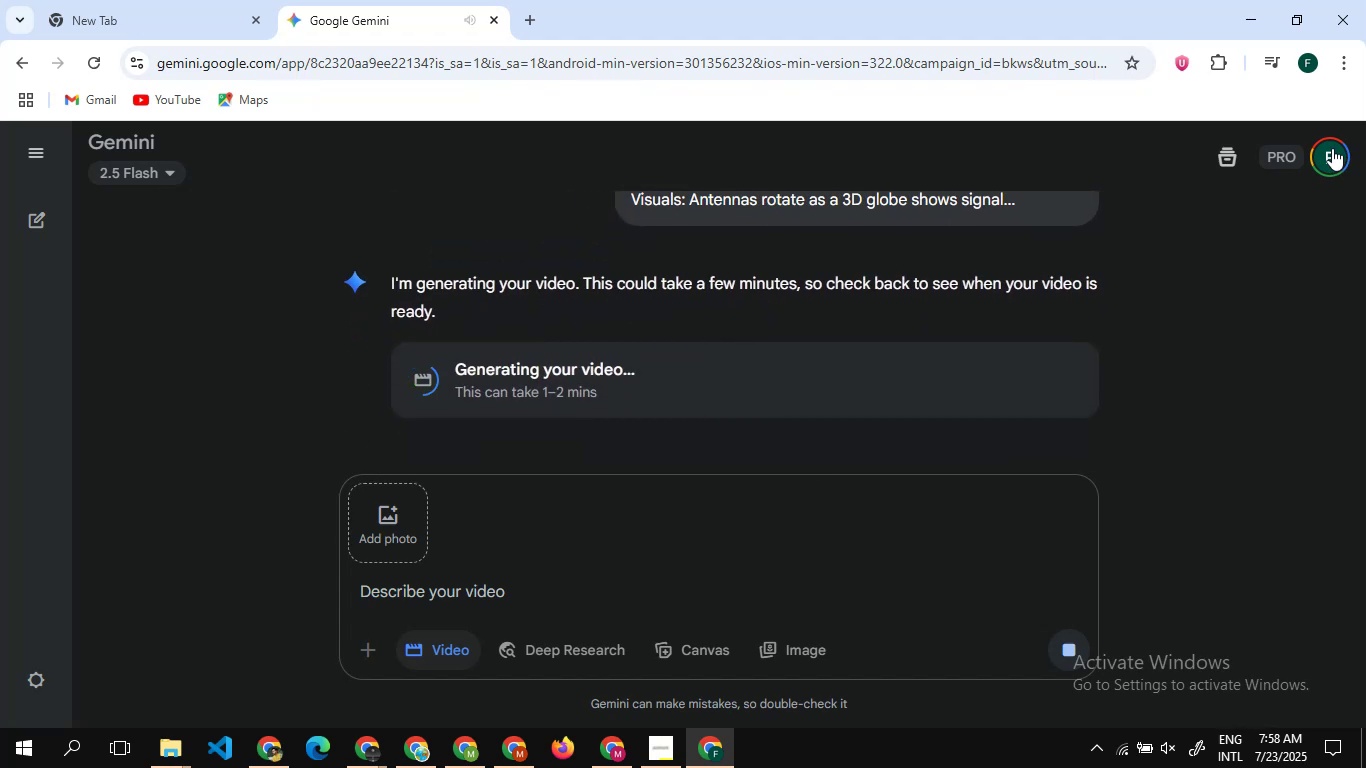 
left_click([1332, 148])
 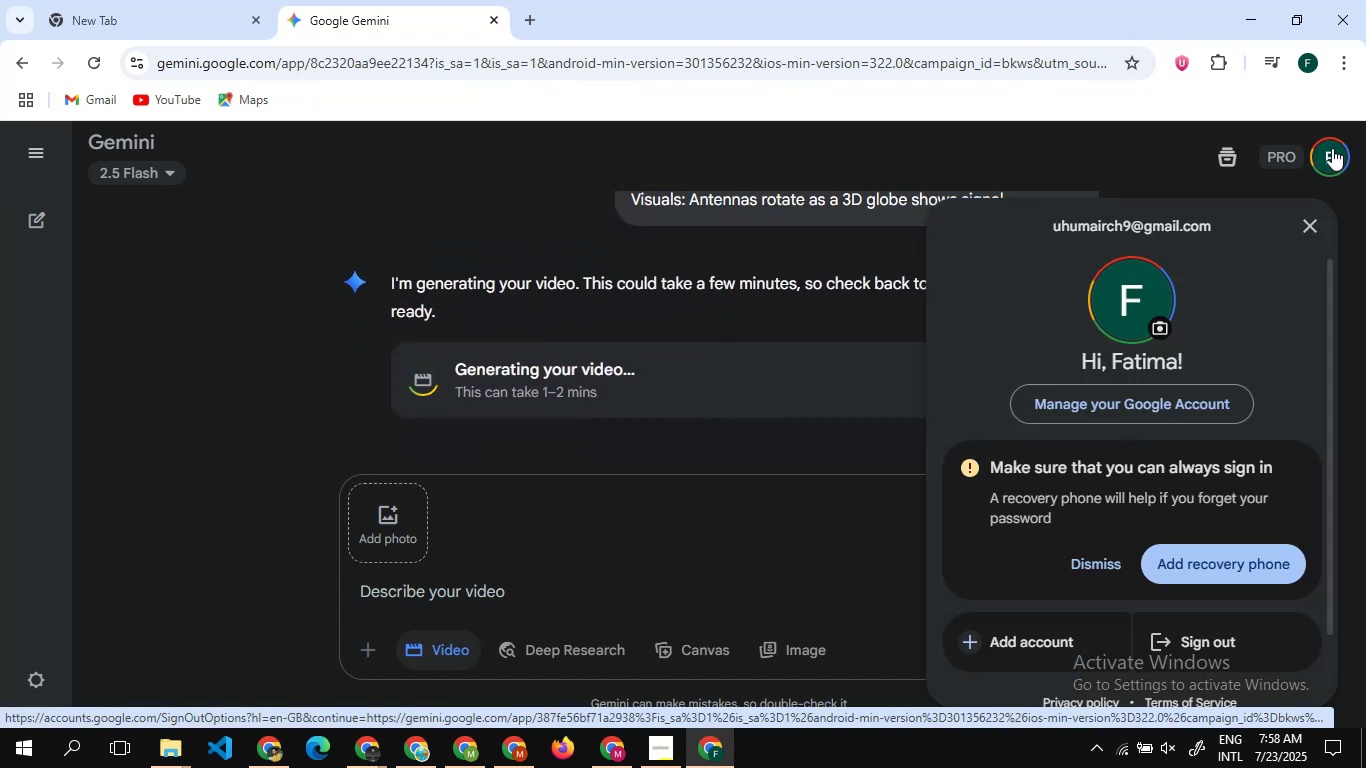 
double_click([1332, 148])
 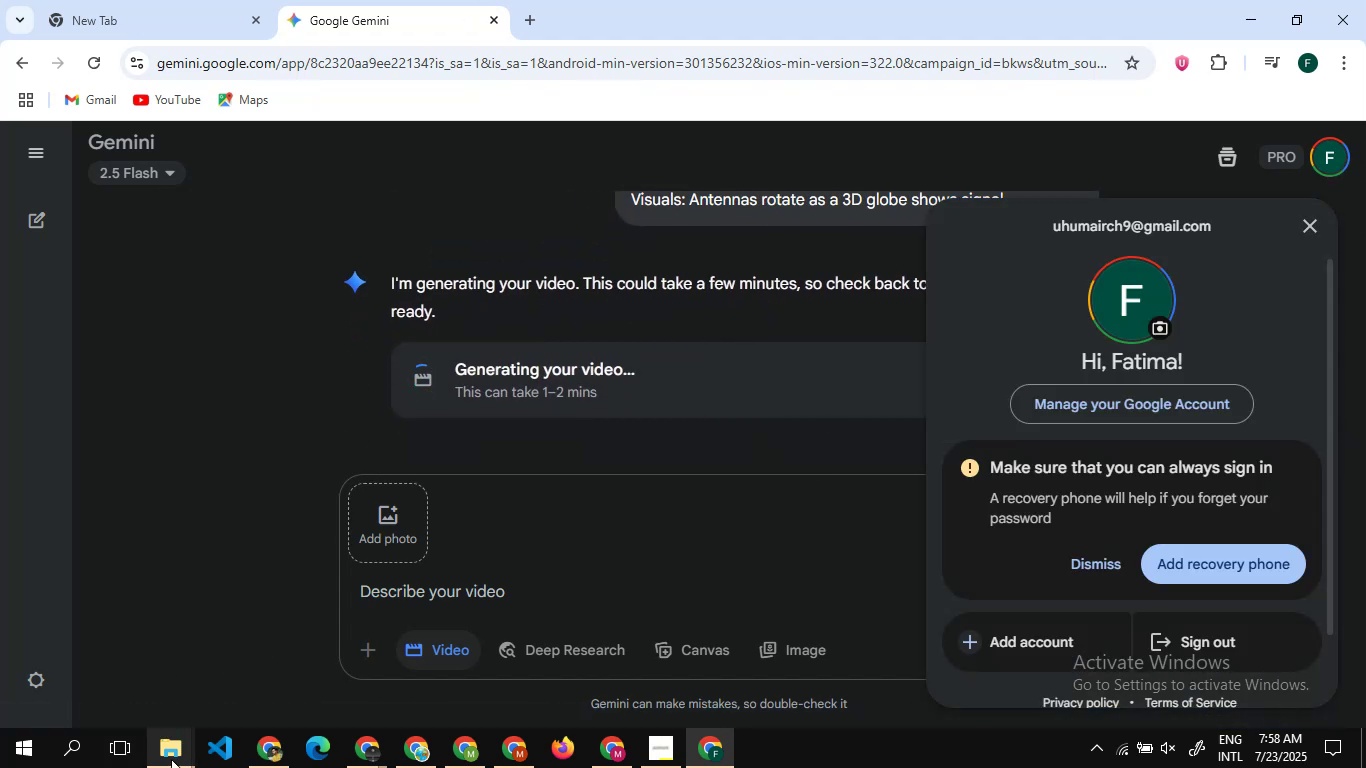 
left_click([171, 759])
 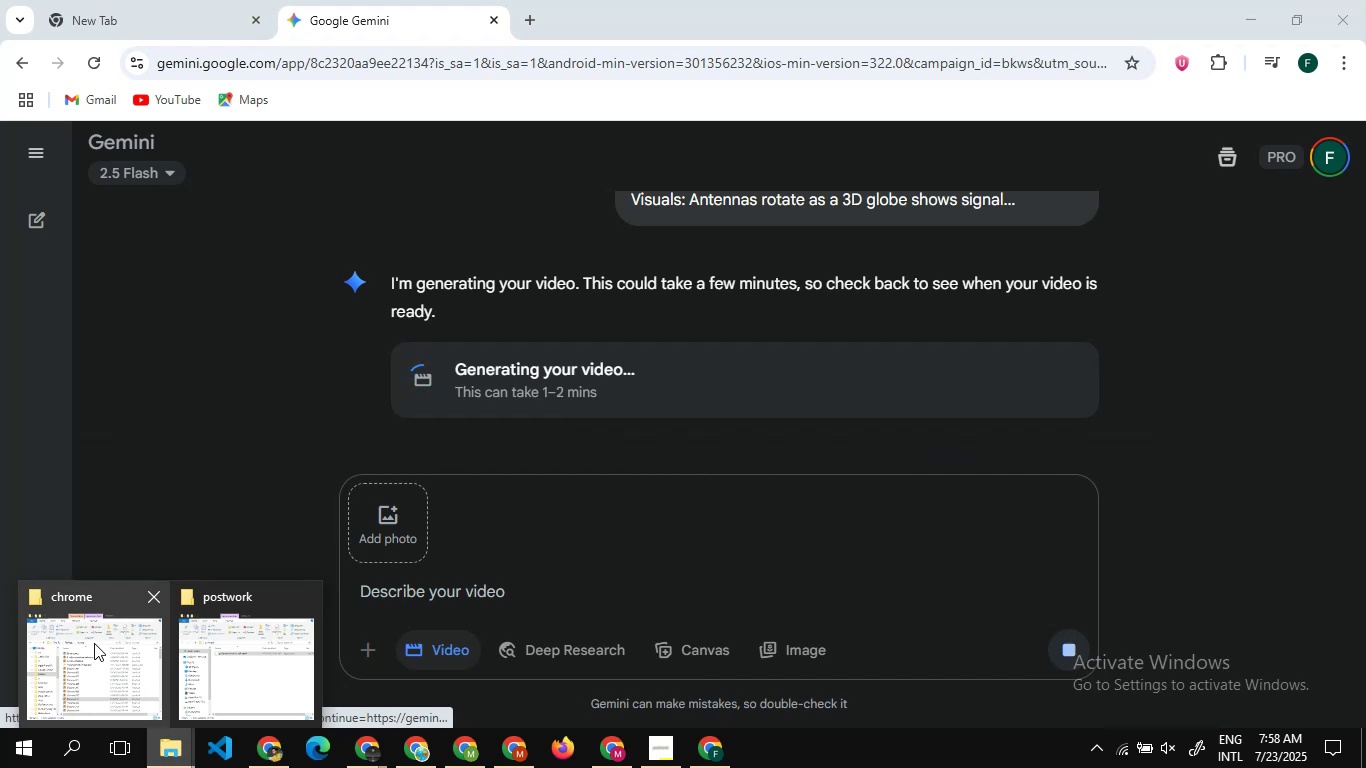 
left_click([94, 643])
 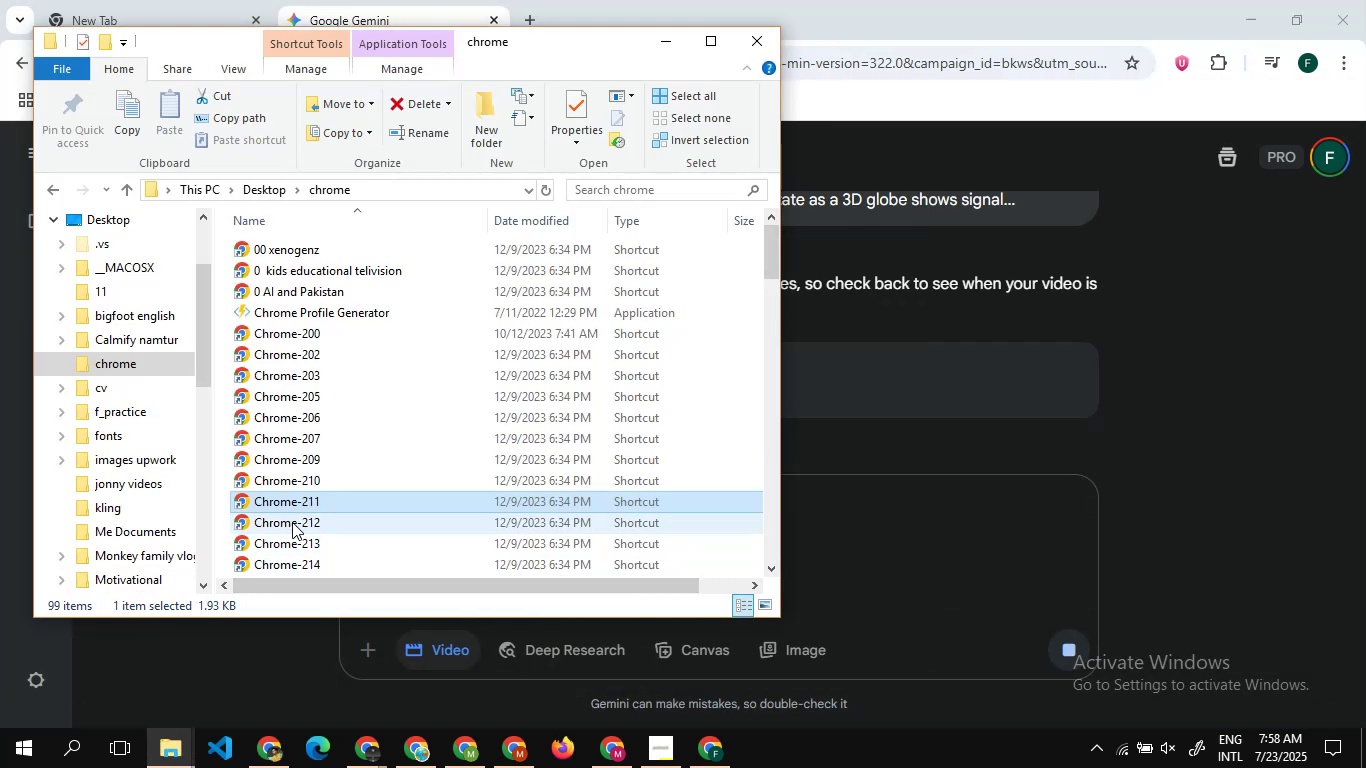 
double_click([292, 522])
 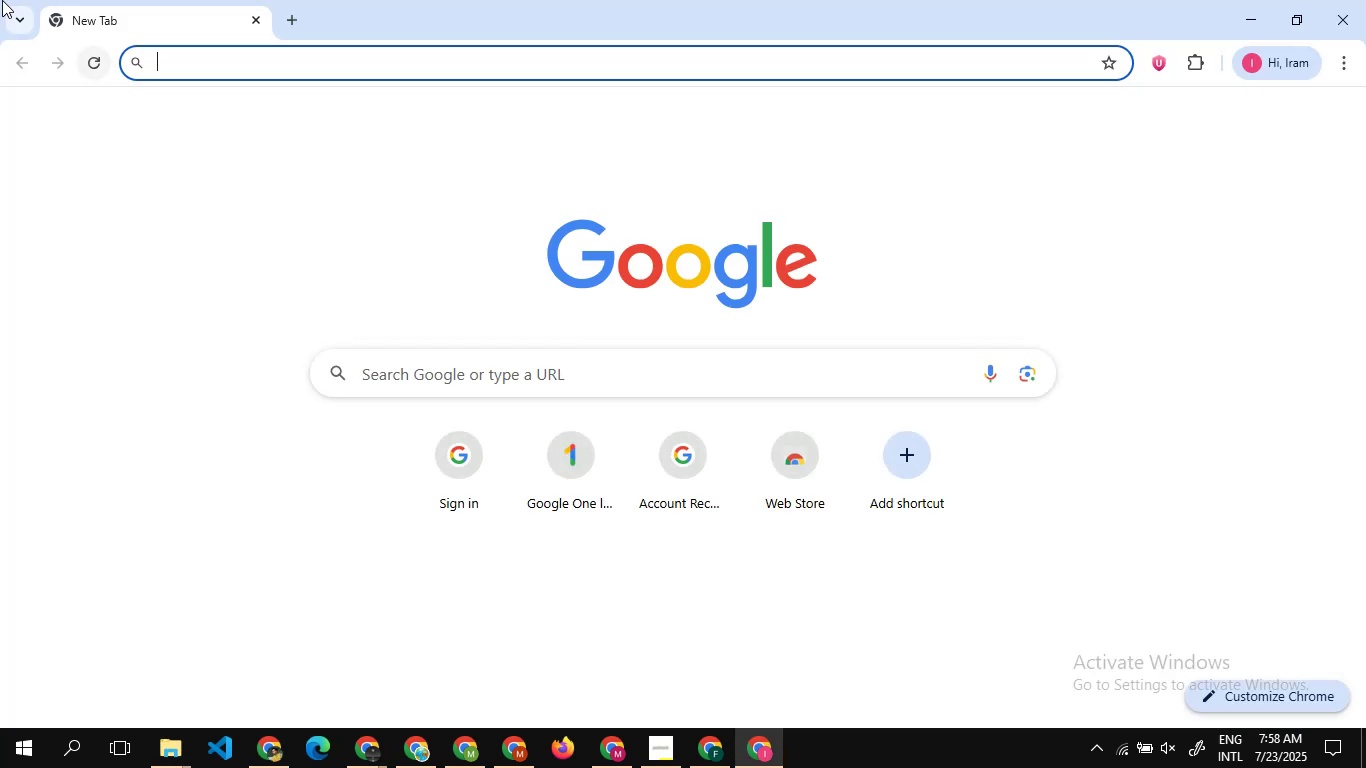 
left_click([14, 16])
 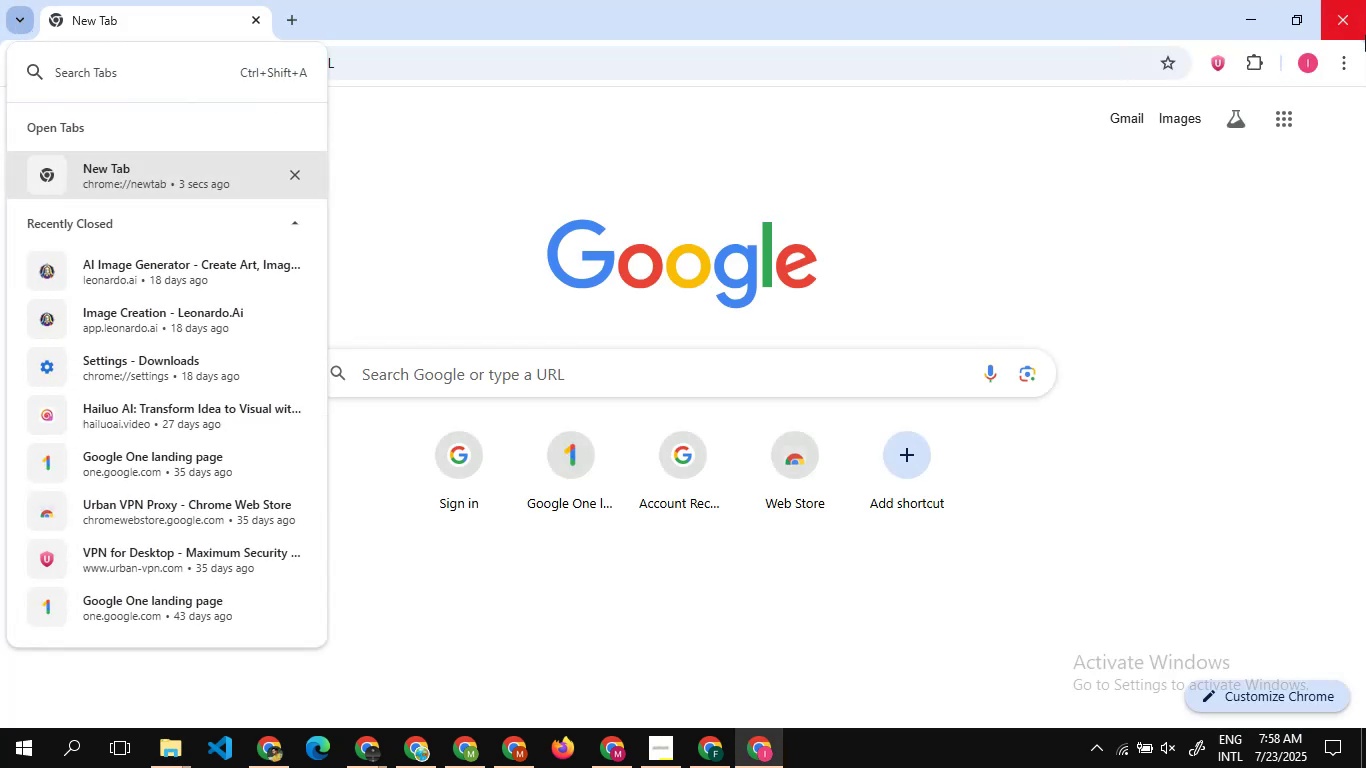 
left_click([1328, 17])
 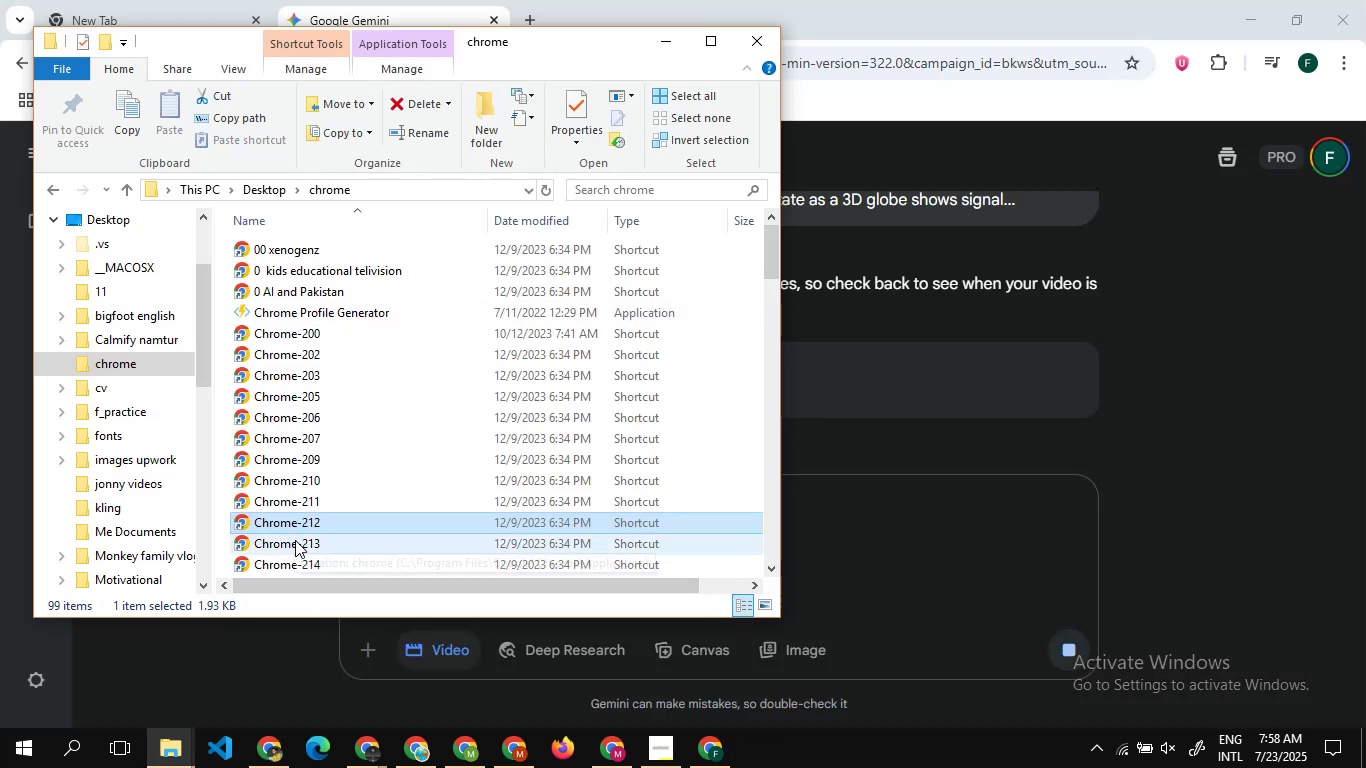 
double_click([295, 541])
 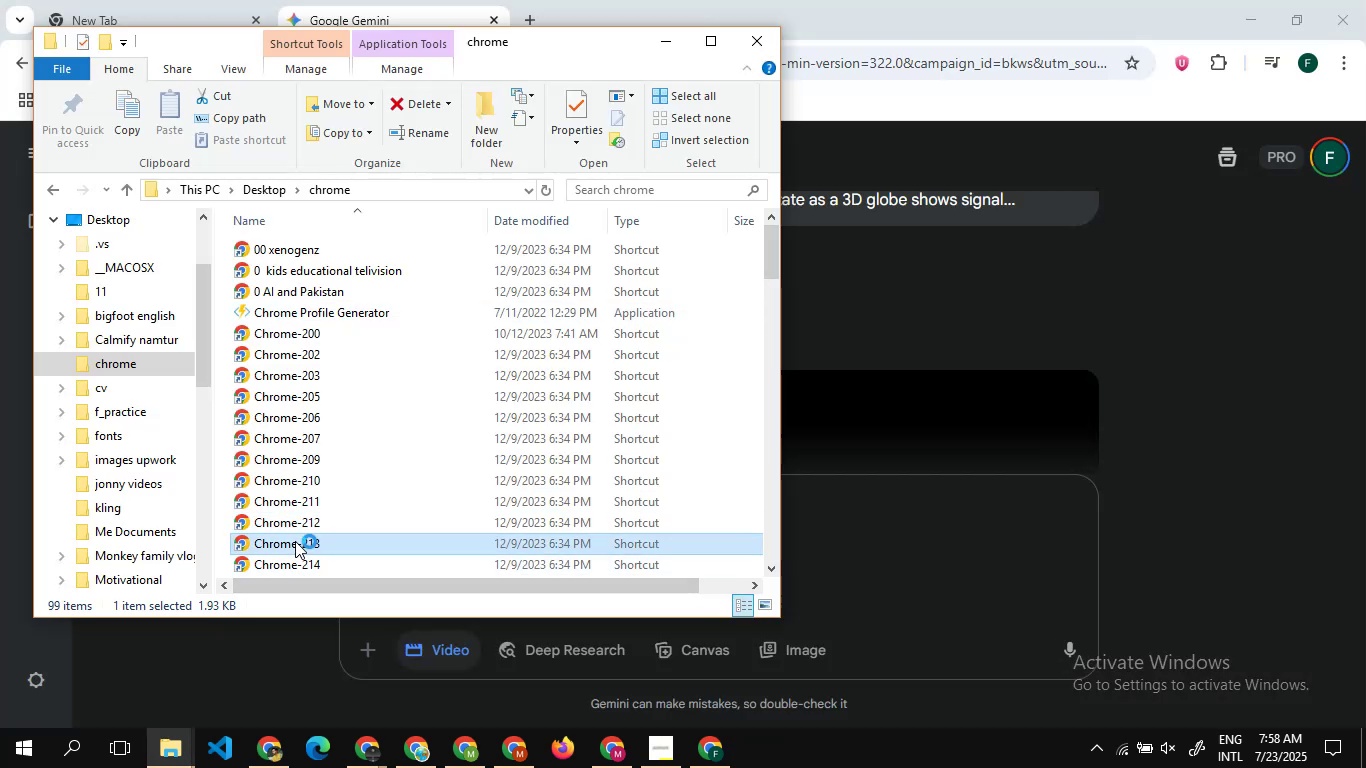 
triple_click([295, 541])
 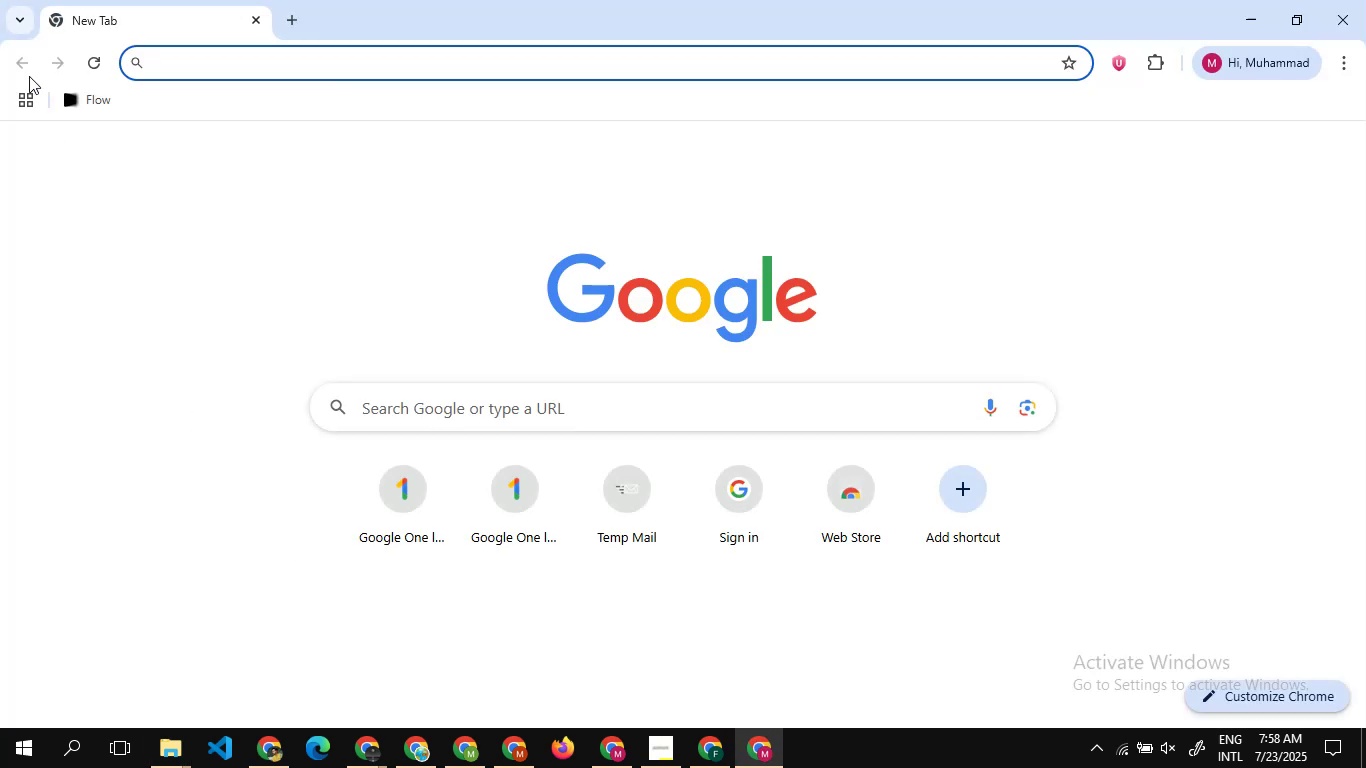 
left_click([17, 21])
 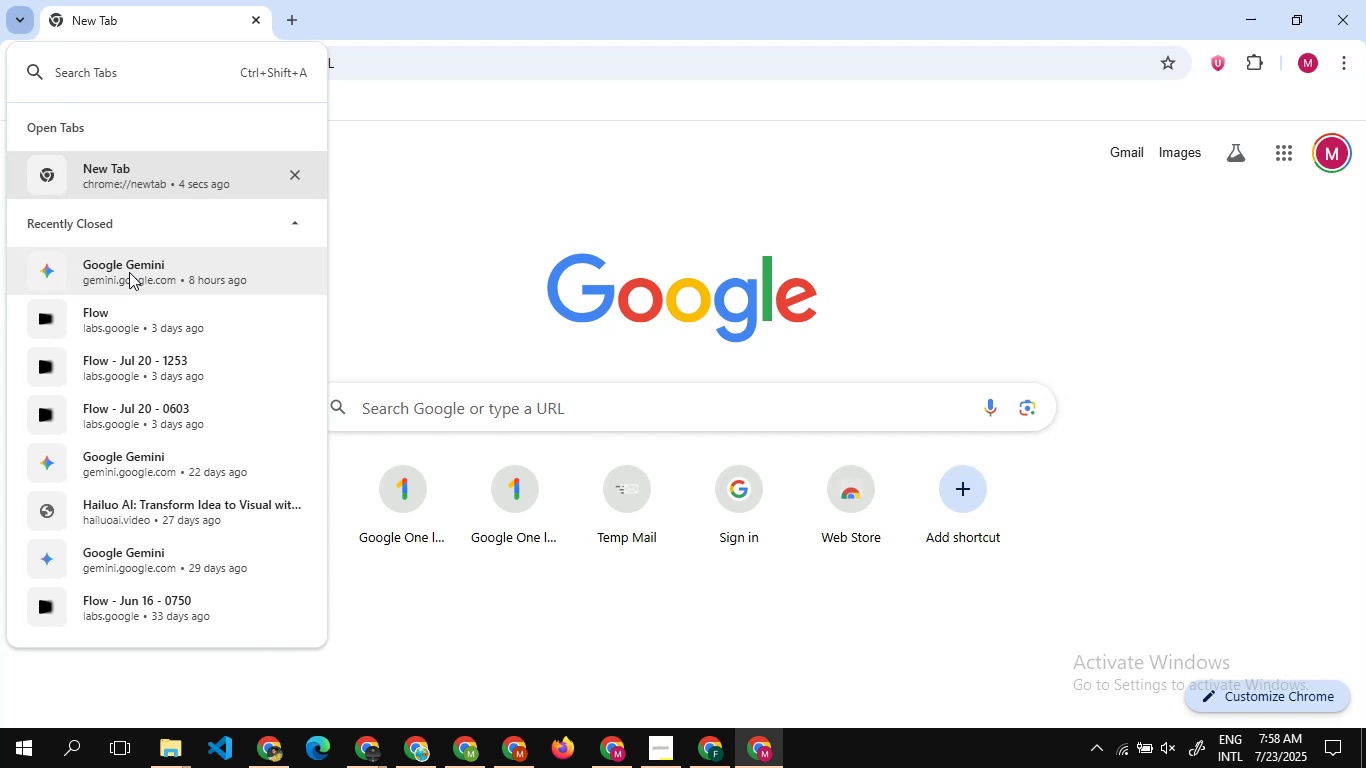 
left_click([138, 271])
 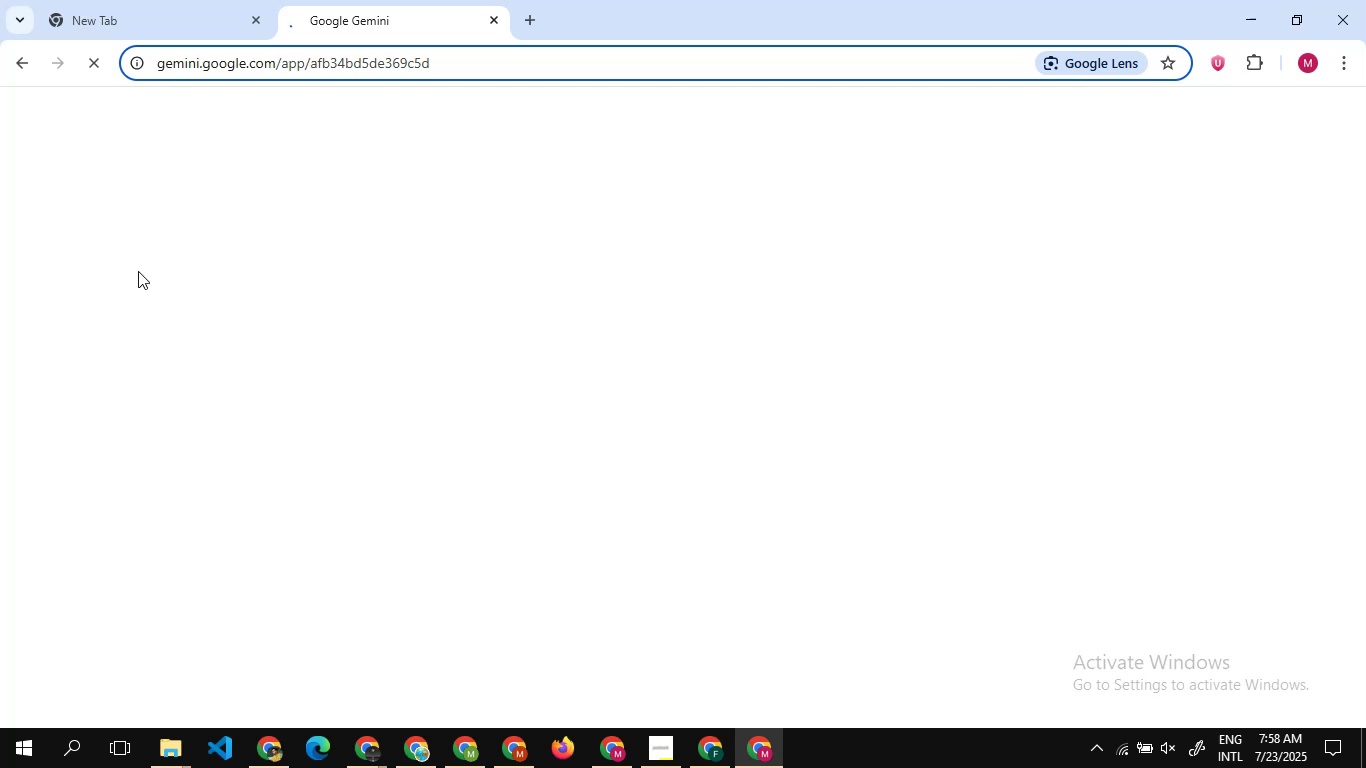 
wait(13.25)
 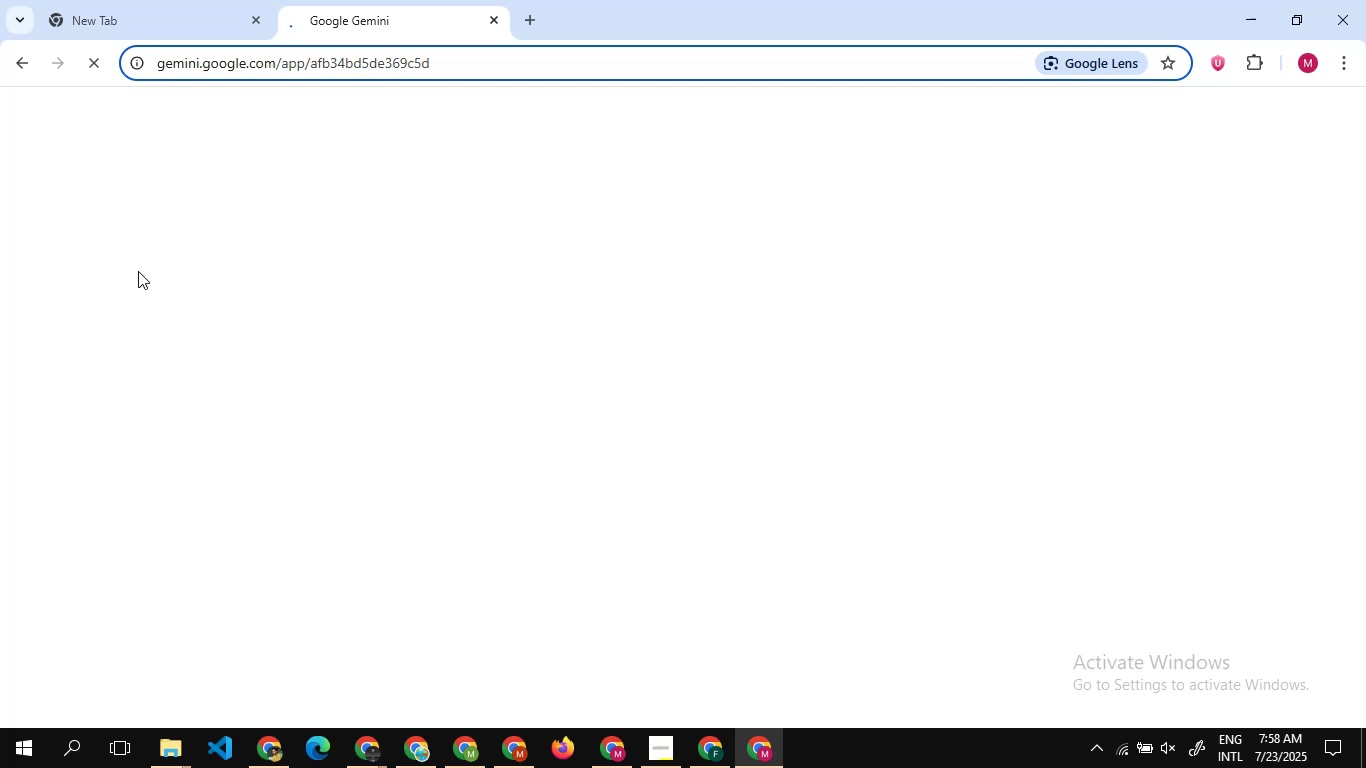 
mouse_move([1308, 40])
 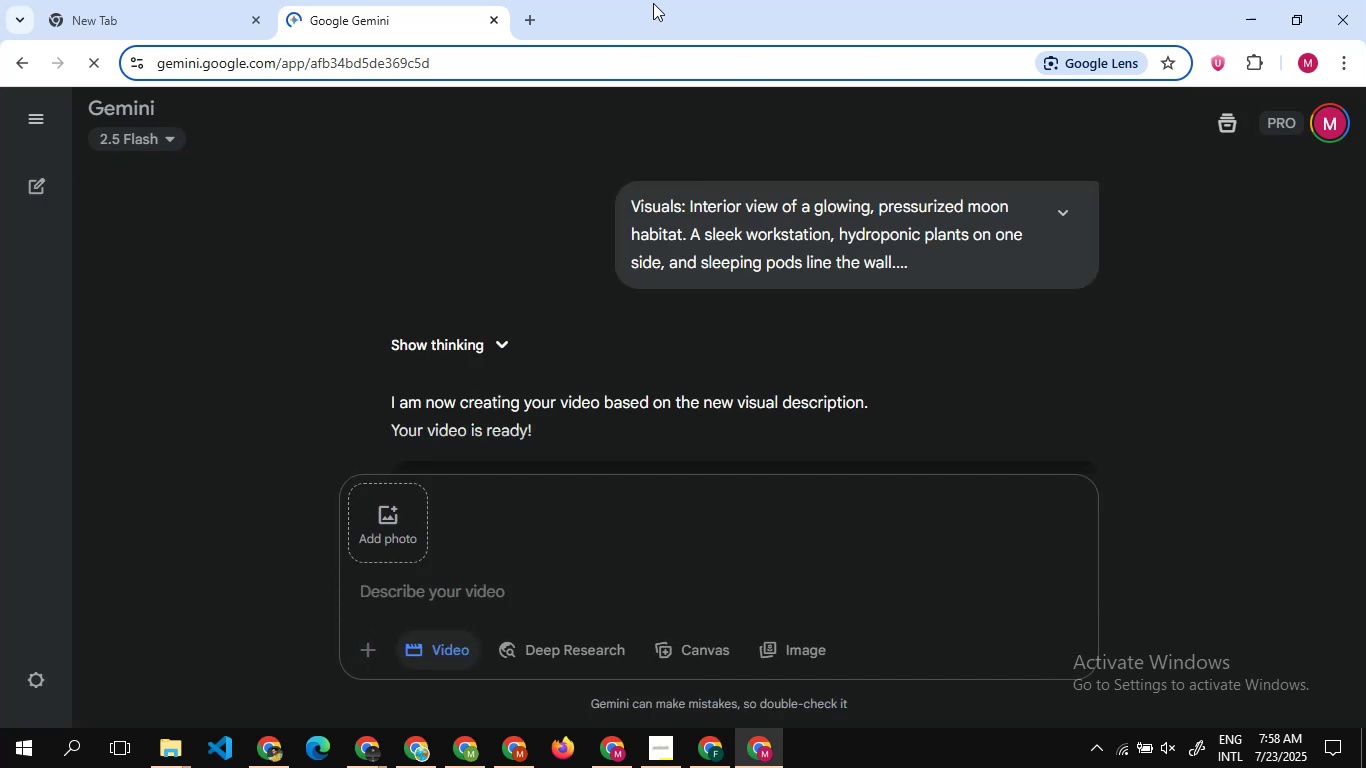 
wait(7.38)
 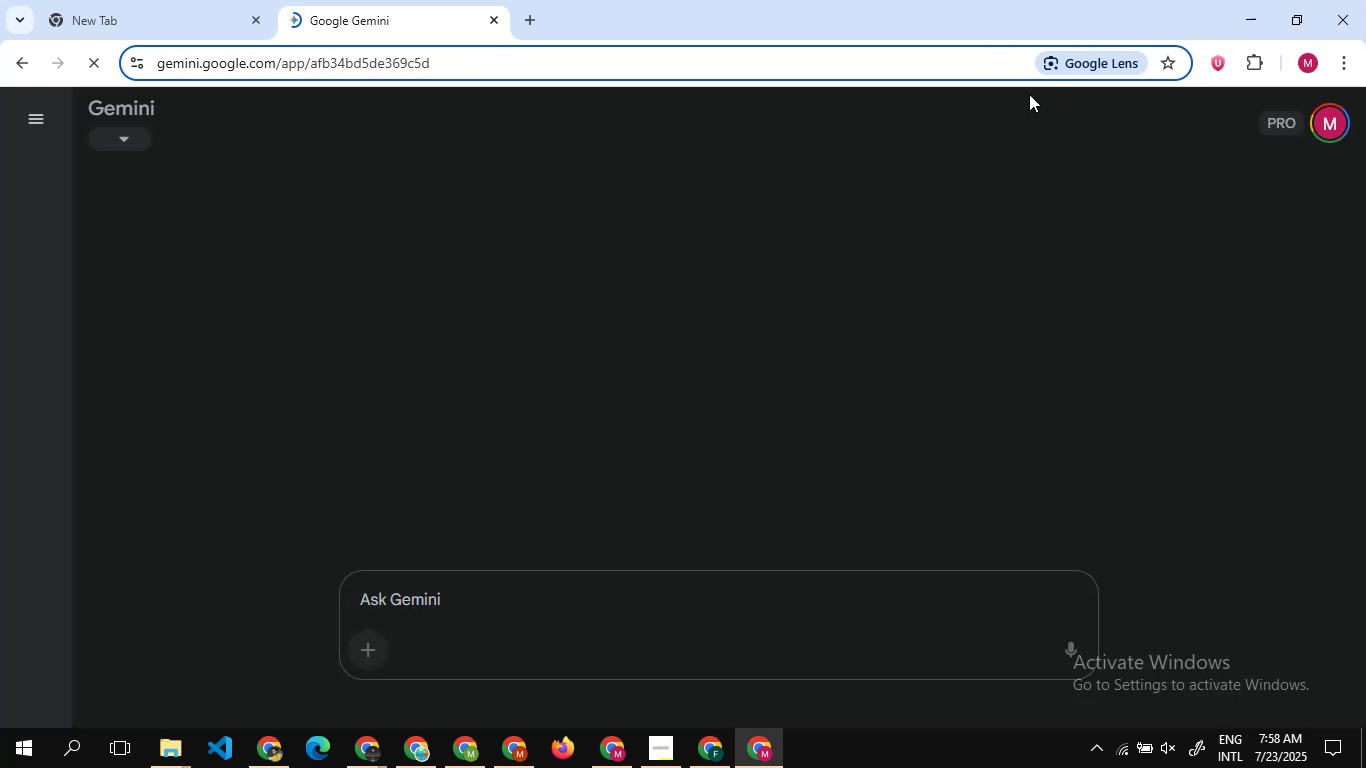 
scroll: coordinate [493, 303], scroll_direction: down, amount: 2.0
 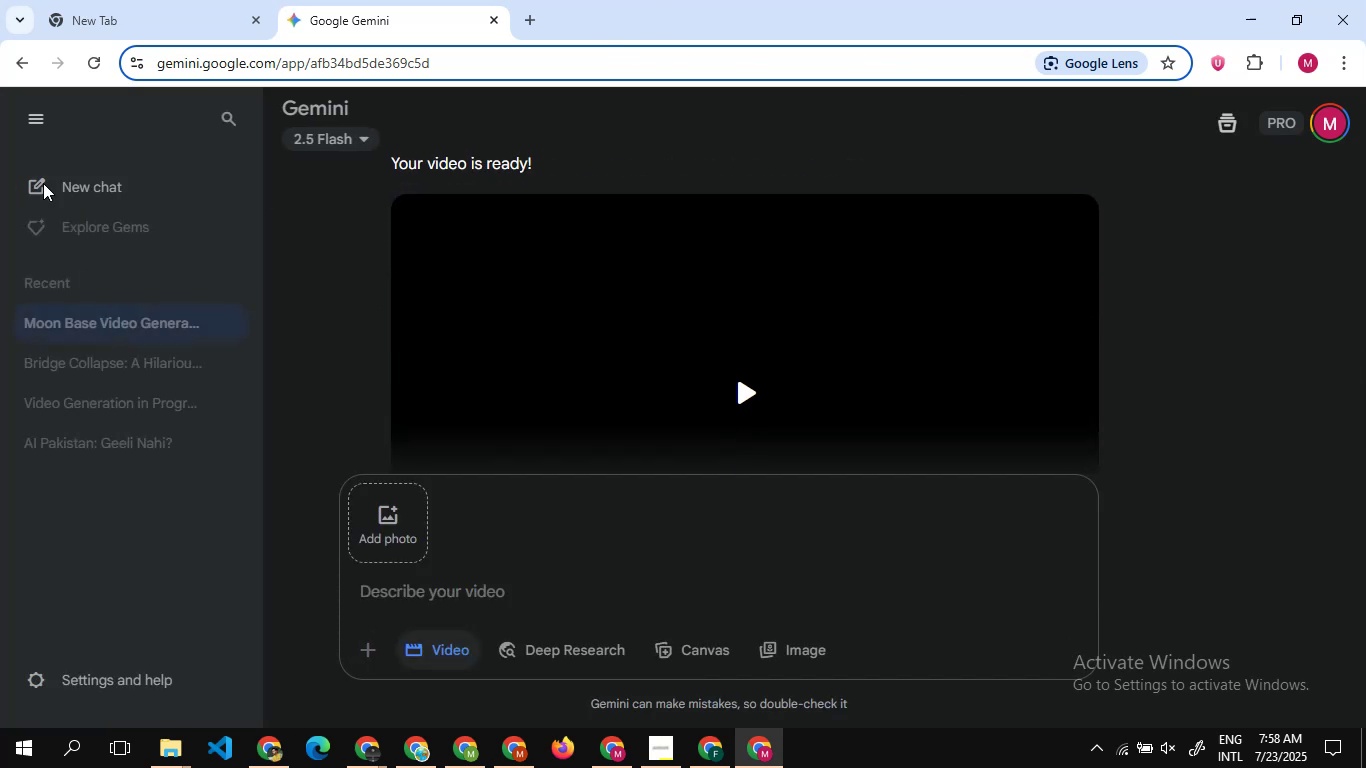 
left_click([43, 183])
 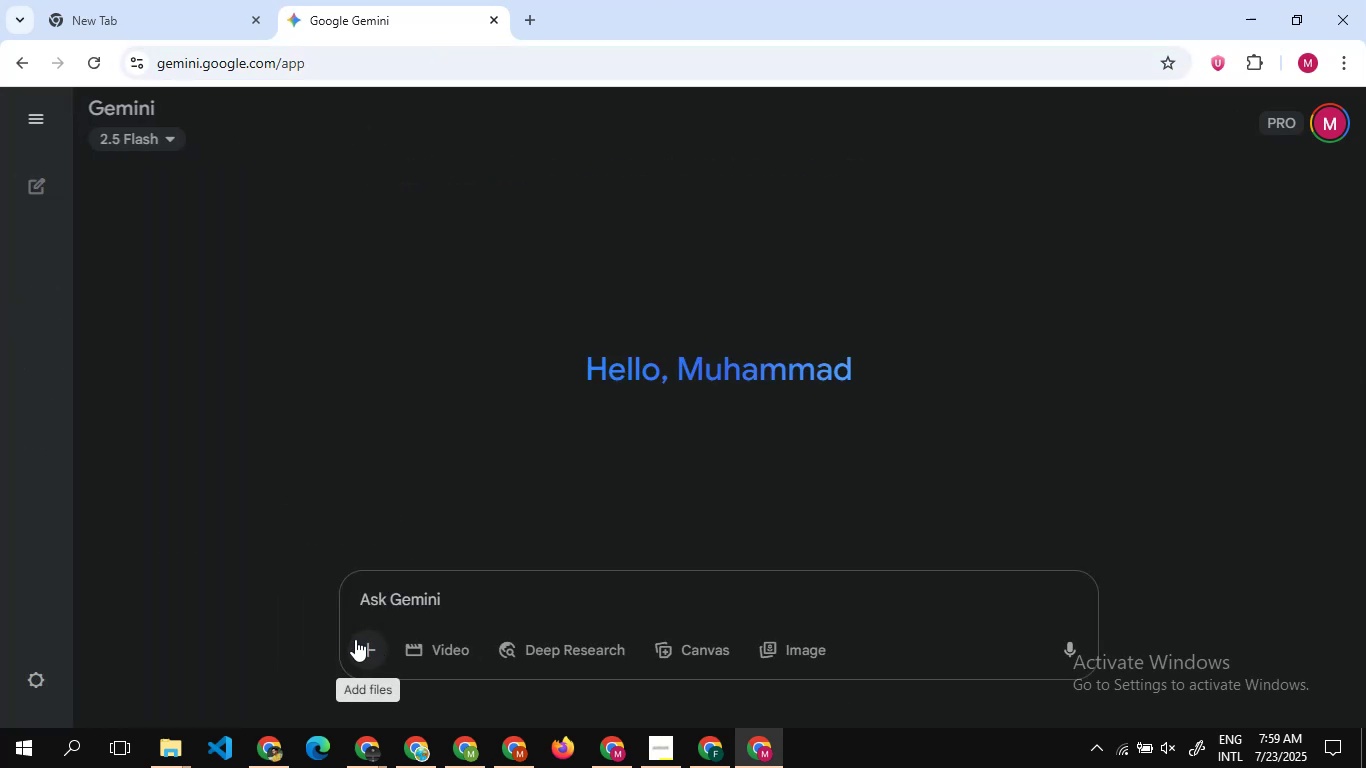 
left_click([428, 654])
 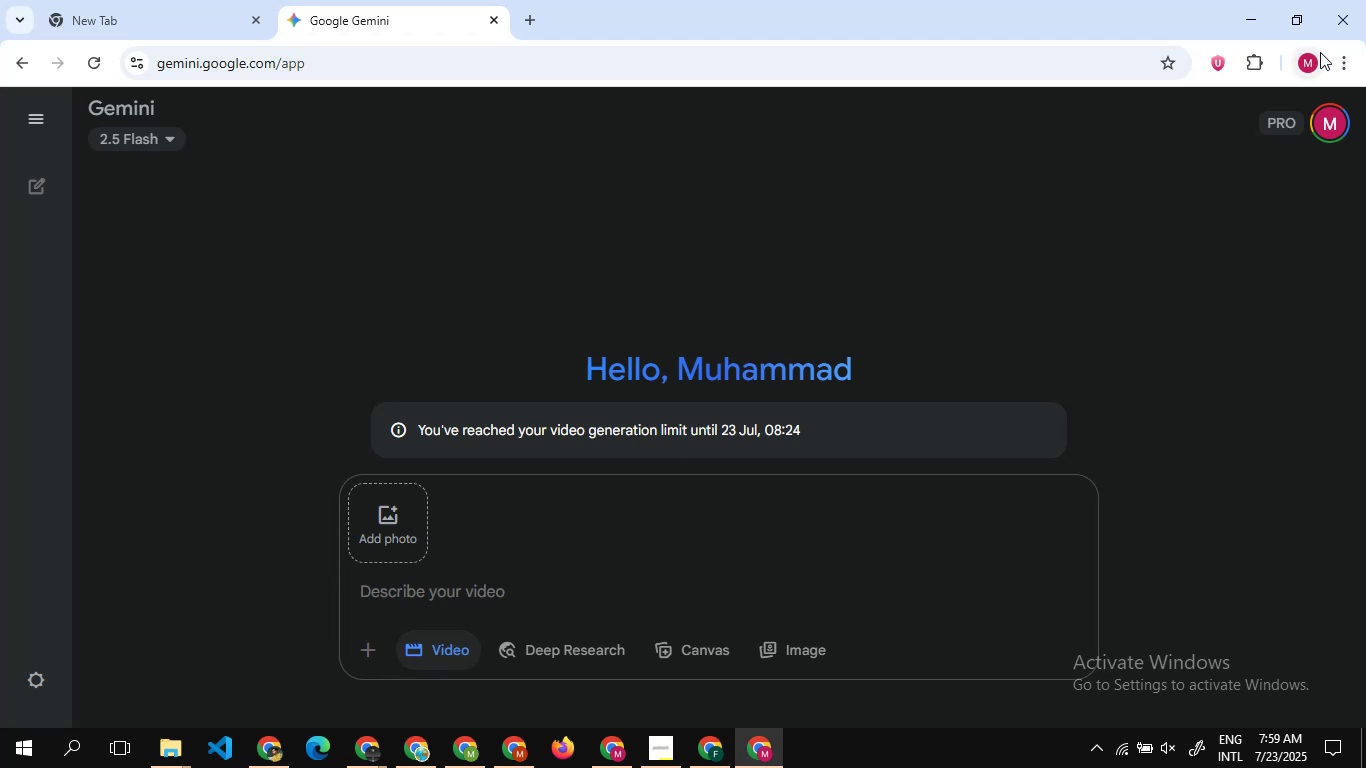 
left_click([1336, 14])
 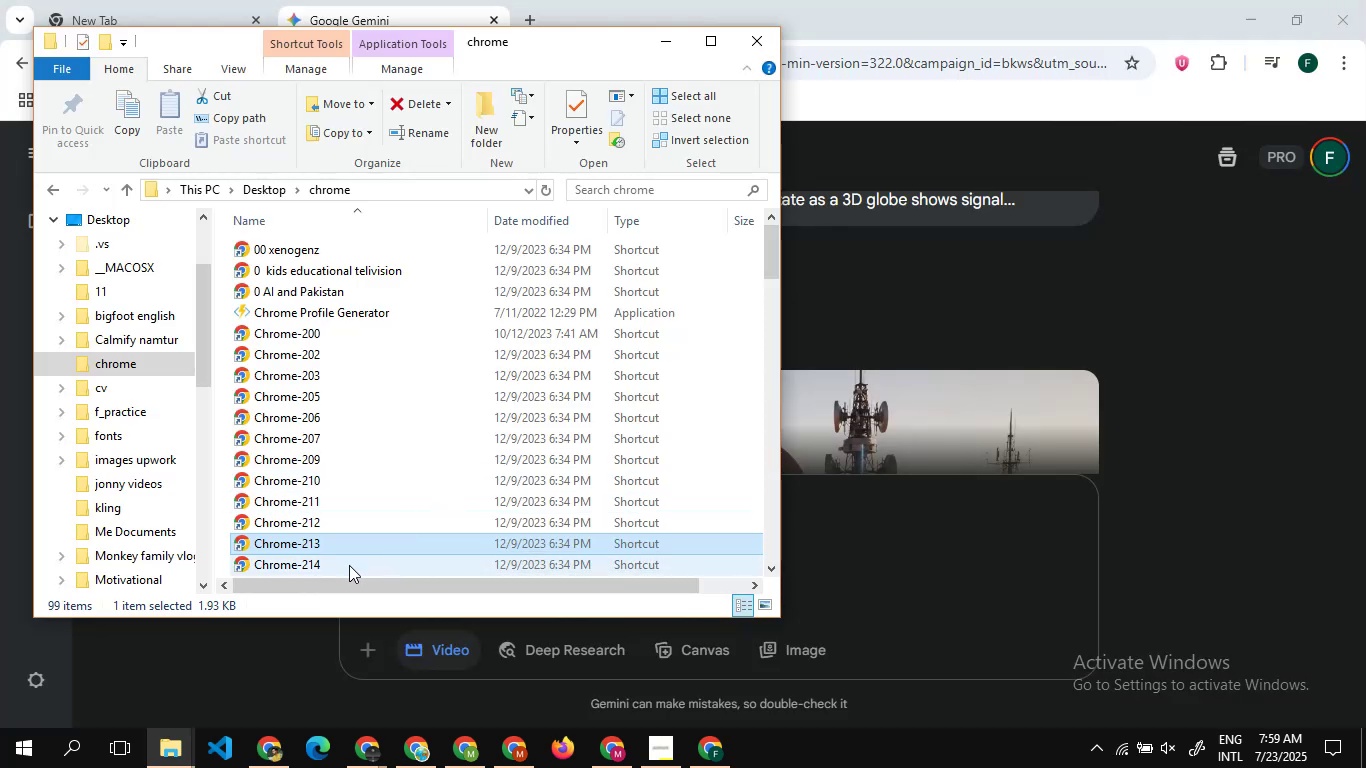 
double_click([349, 565])
 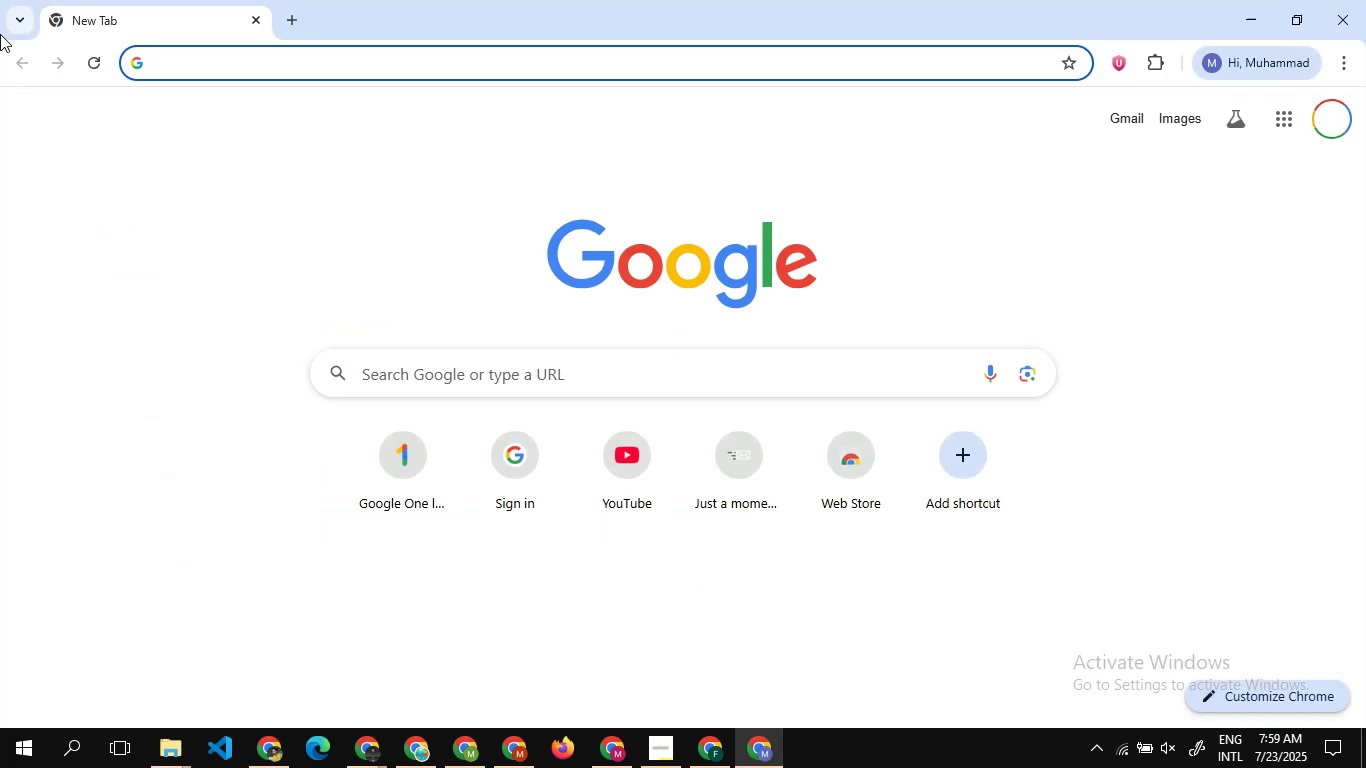 
left_click([18, 16])
 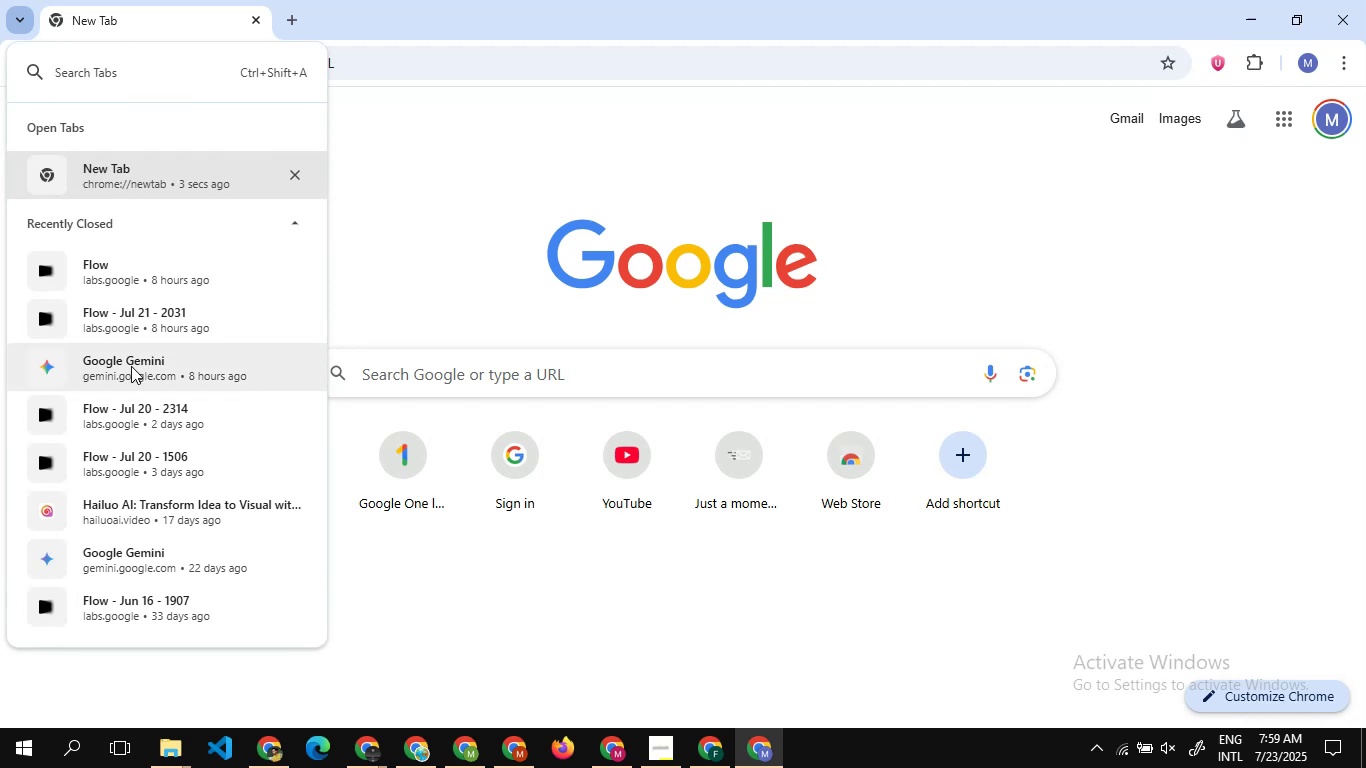 
left_click([131, 366])
 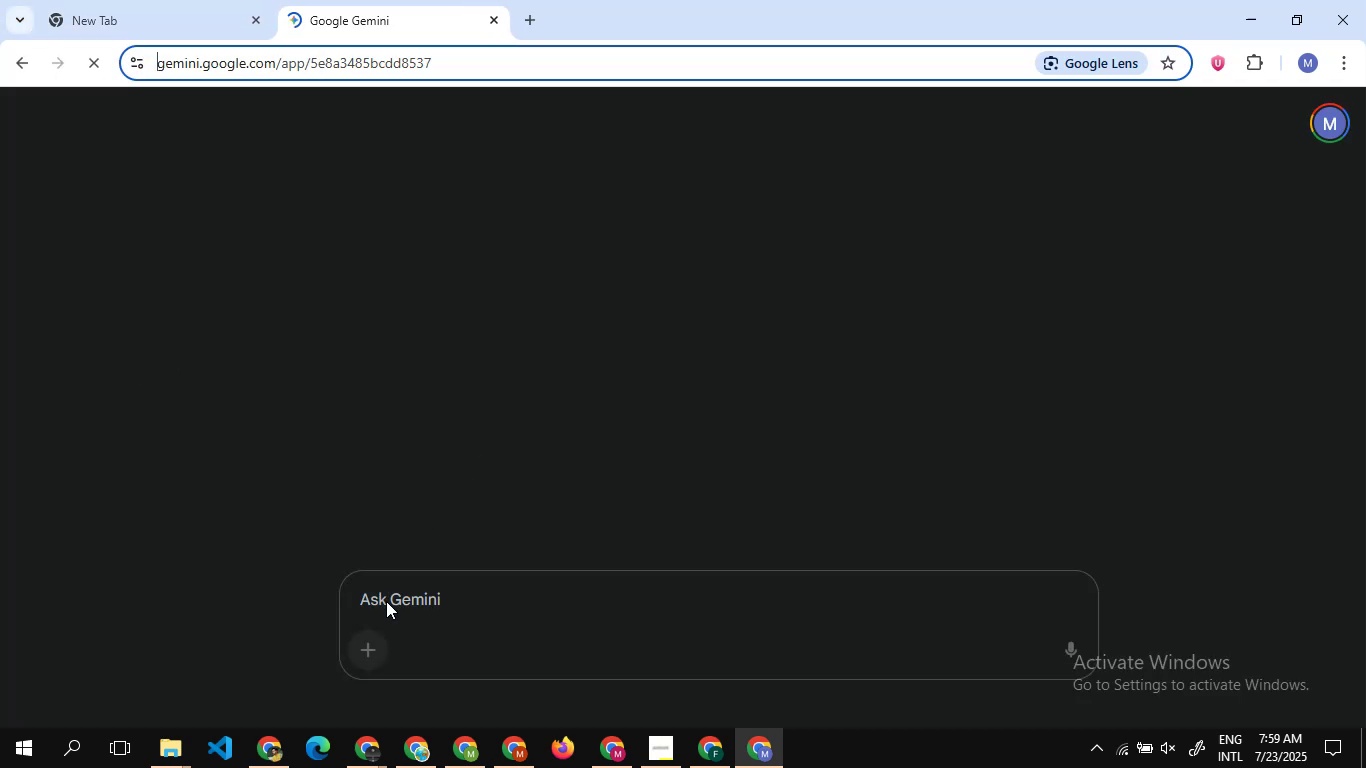 
wait(8.65)
 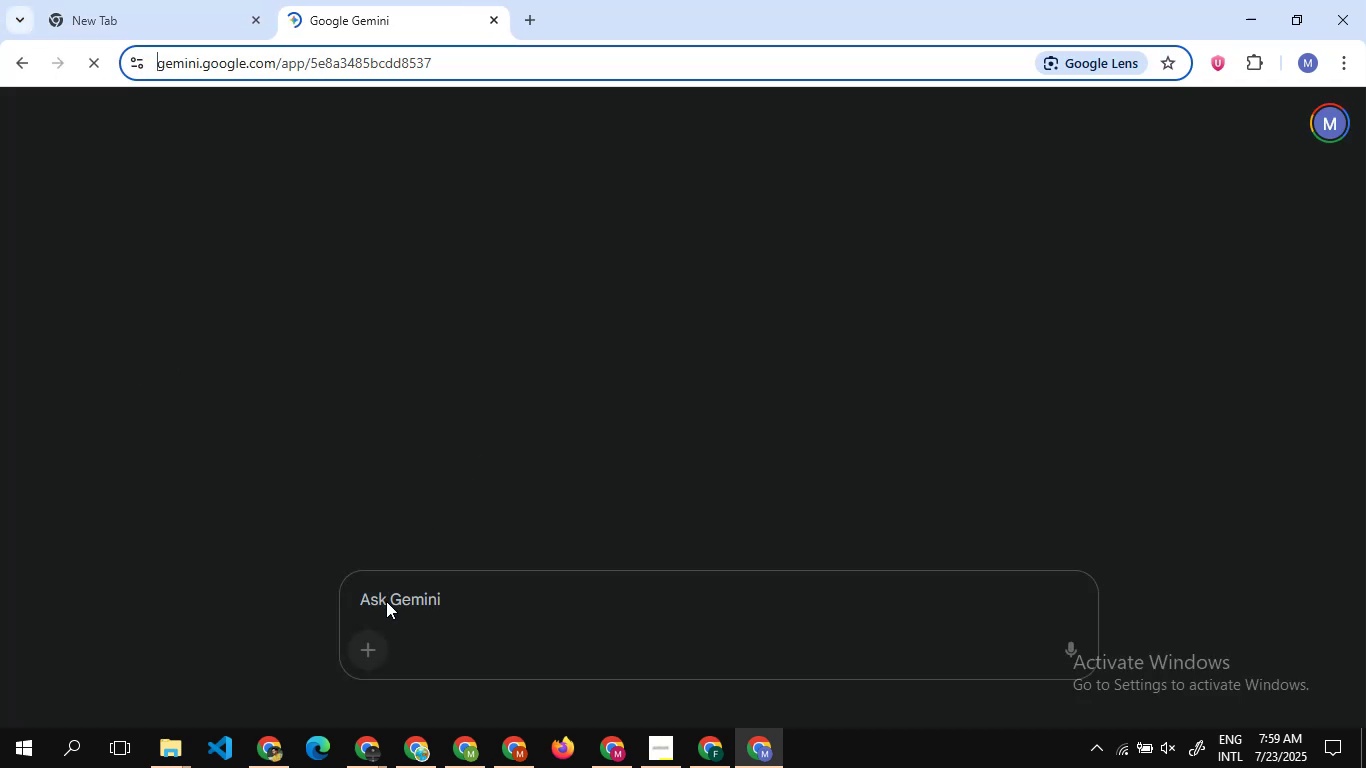 
left_click([31, 193])
 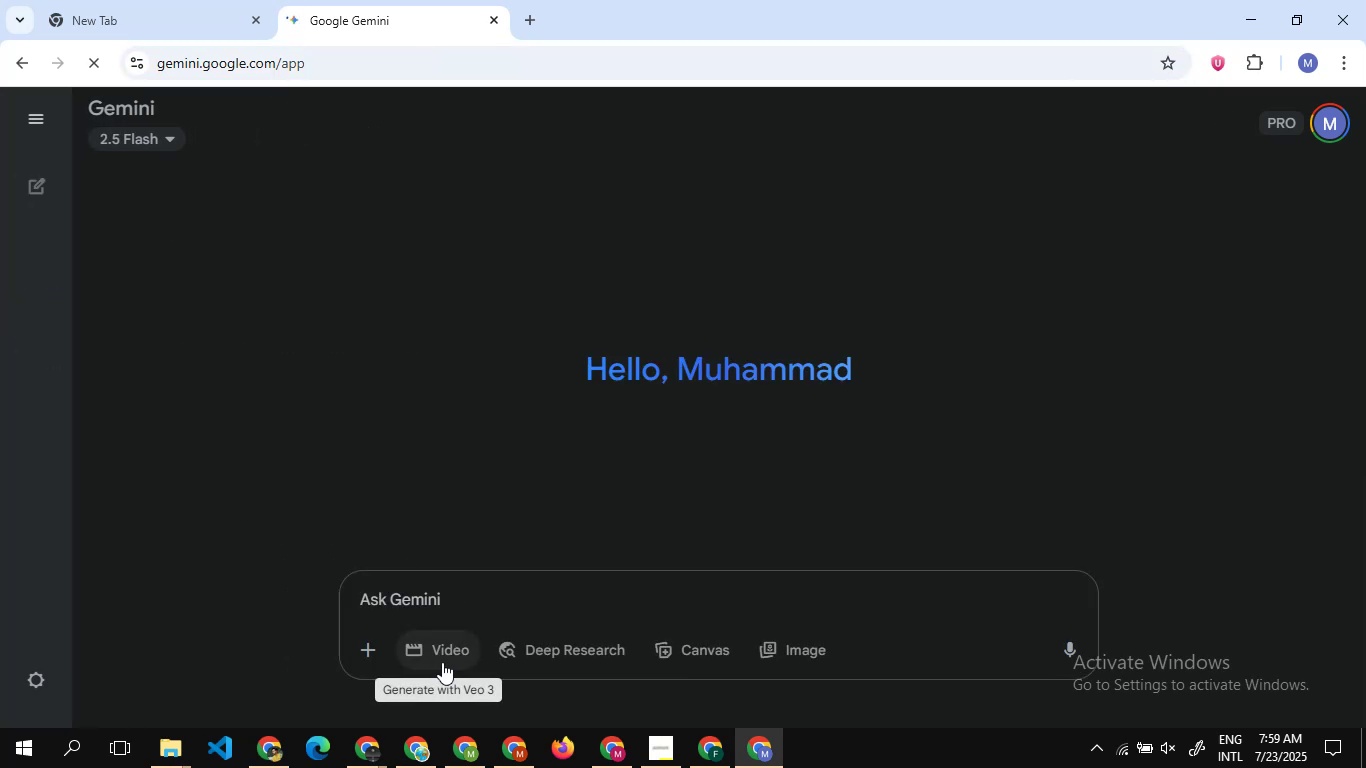 
left_click([441, 647])
 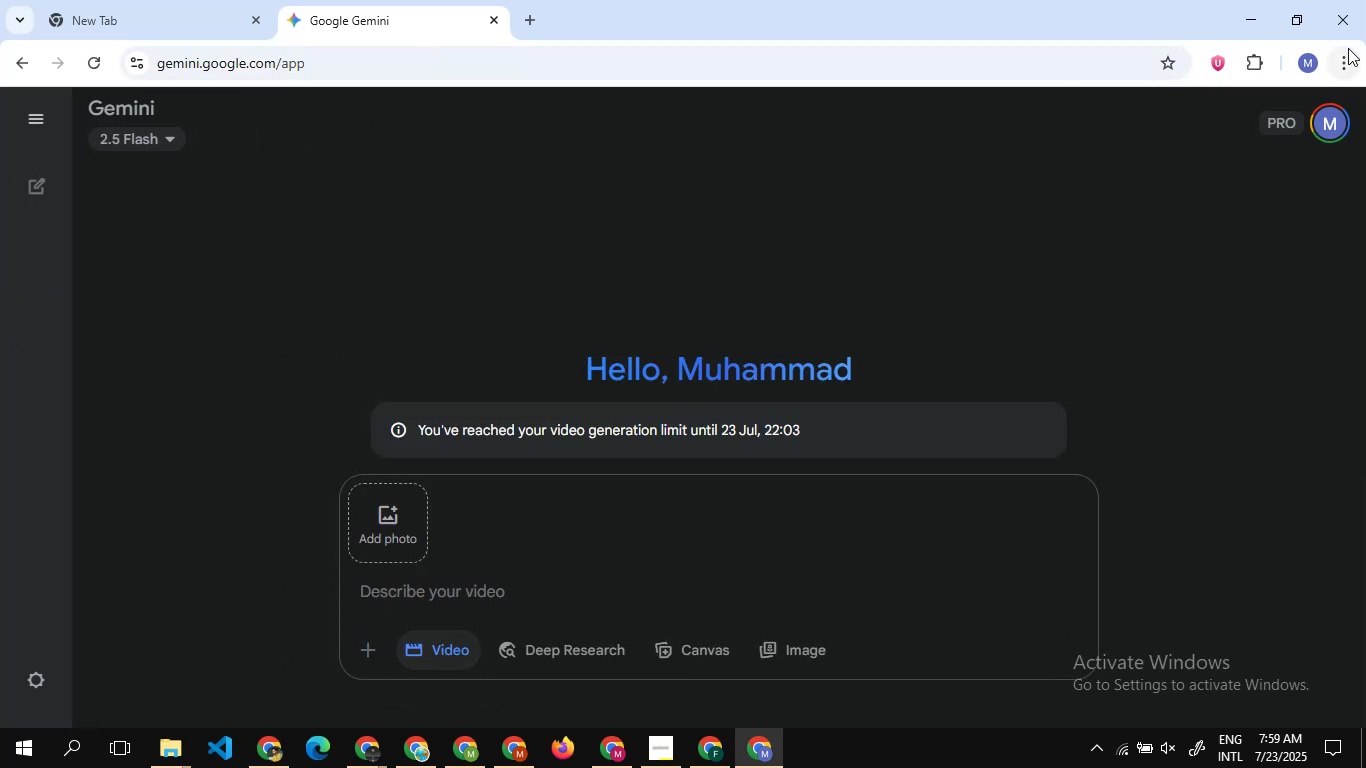 
left_click([1341, 12])
 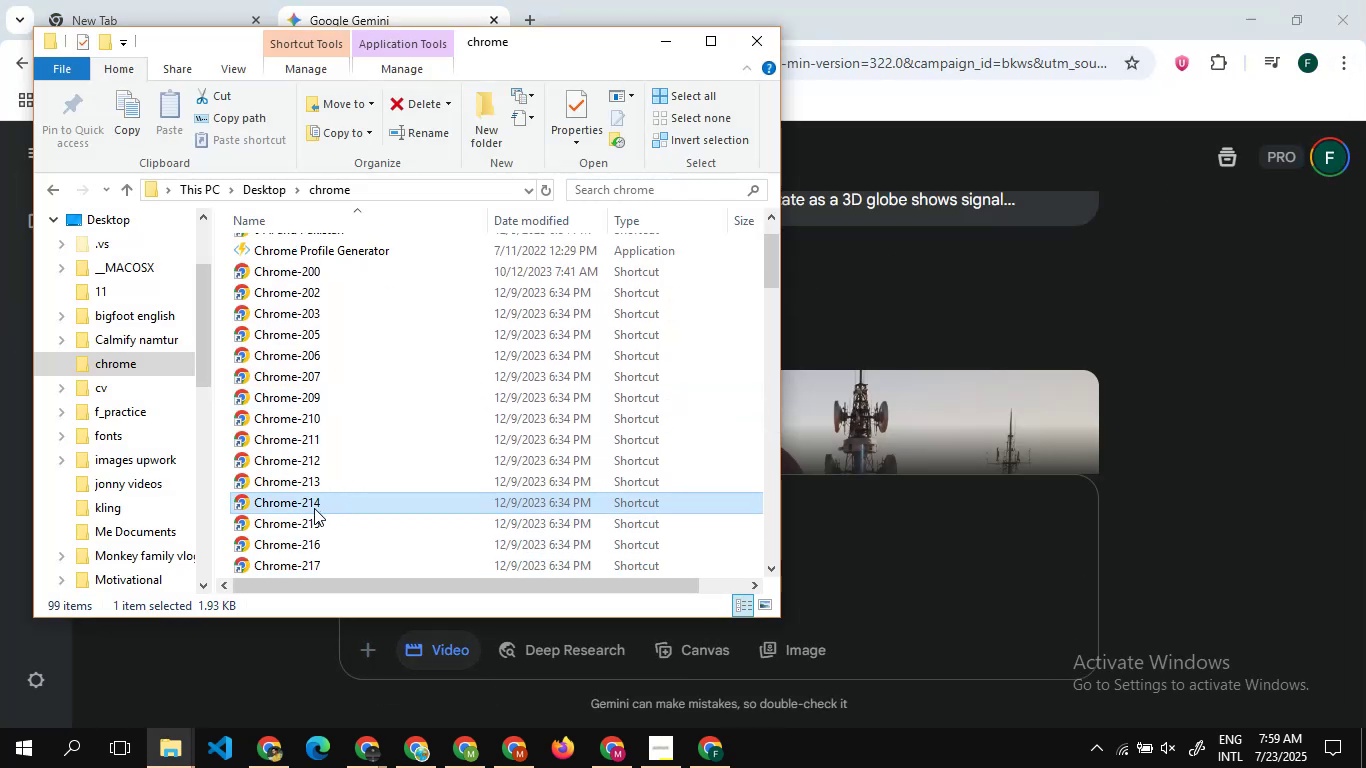 
double_click([309, 519])
 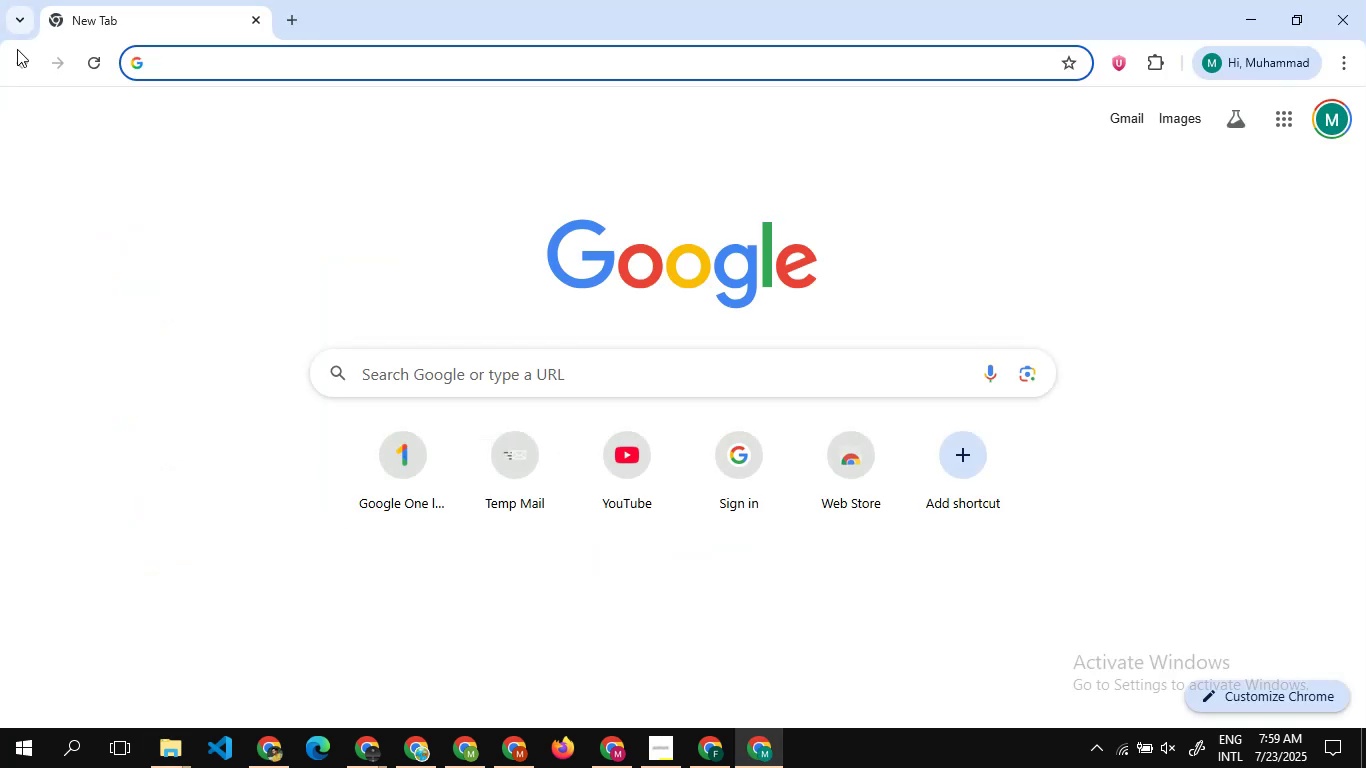 
left_click([8, 17])
 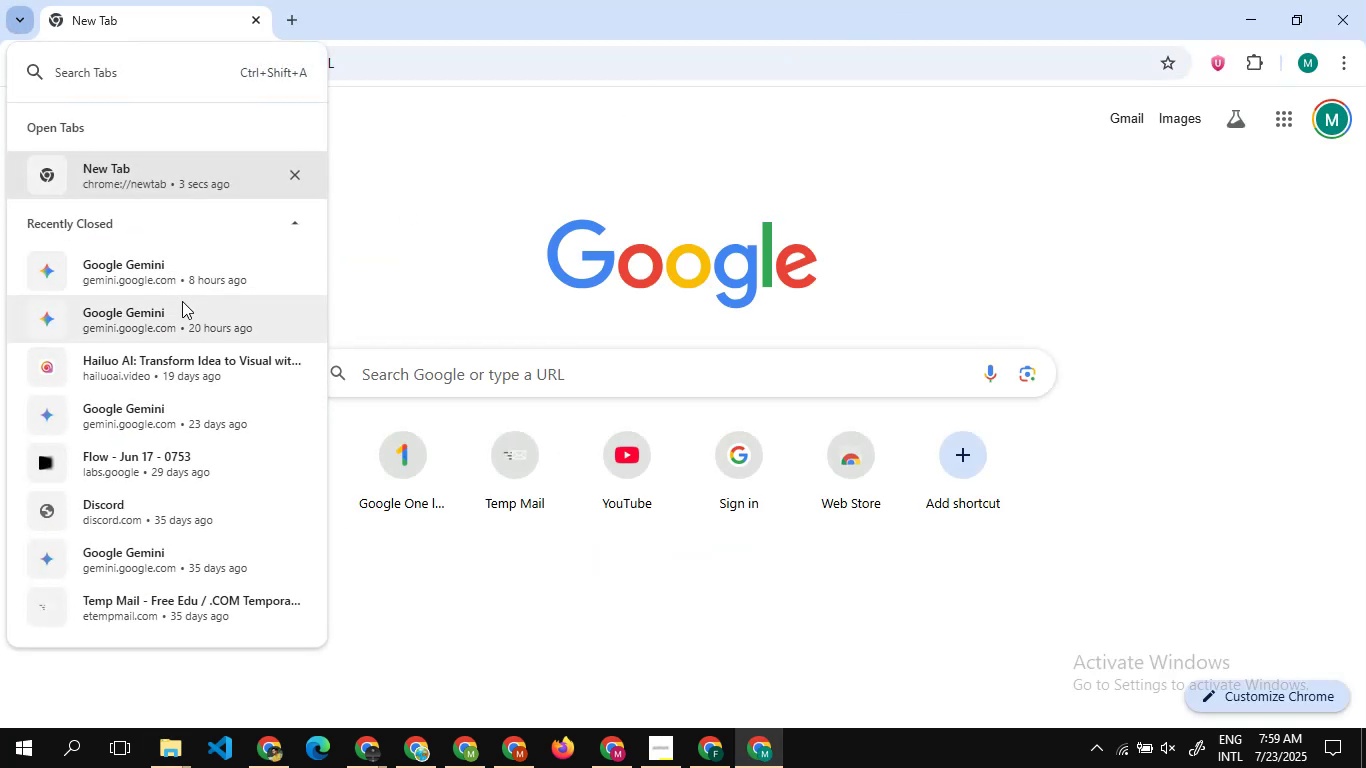 
left_click([166, 274])
 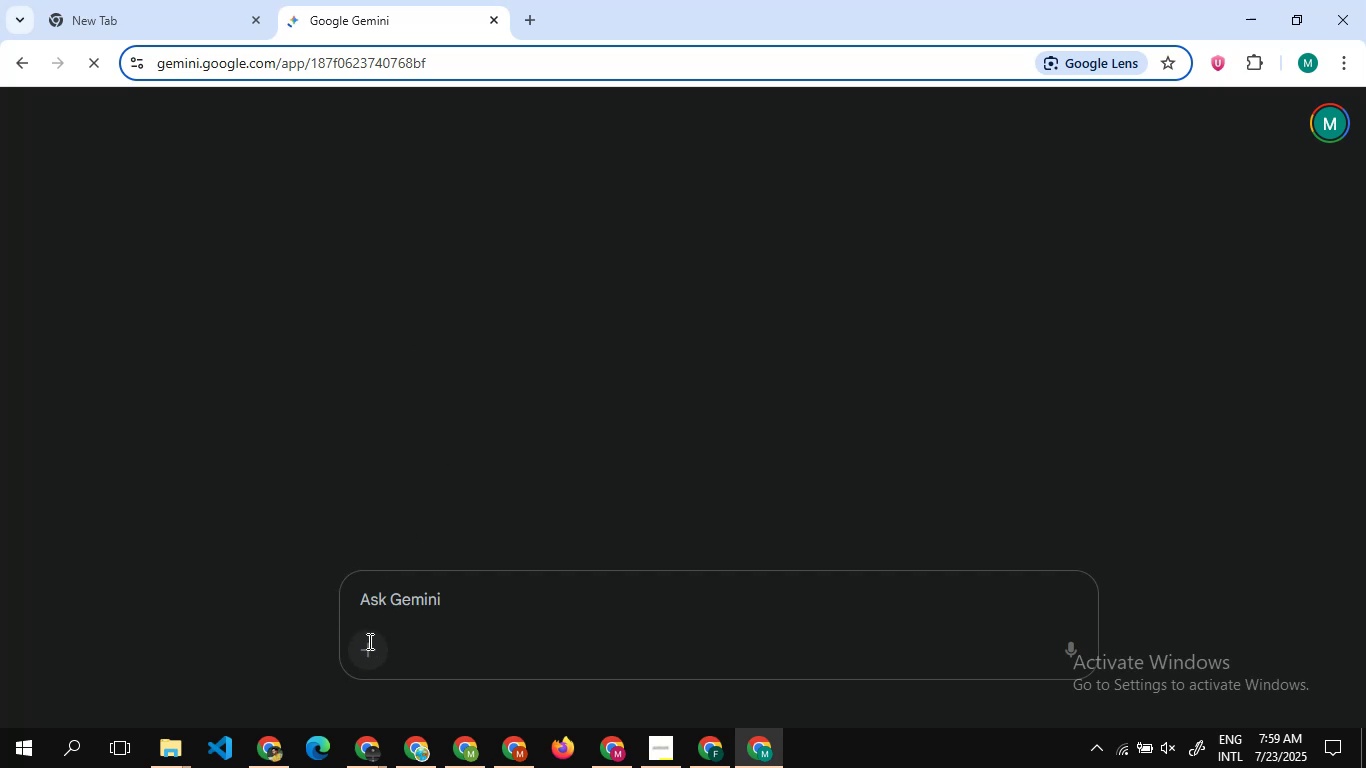 
wait(5.25)
 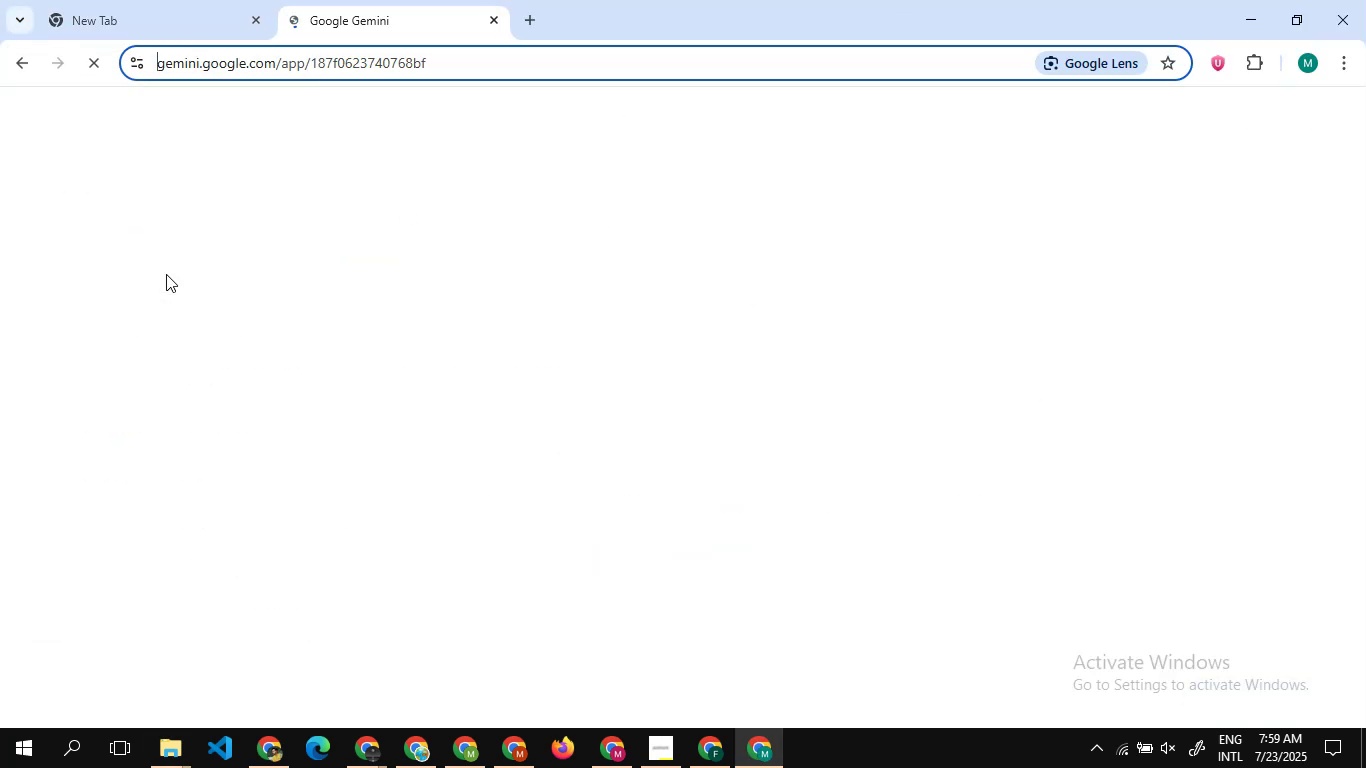 
mouse_move([394, 640])
 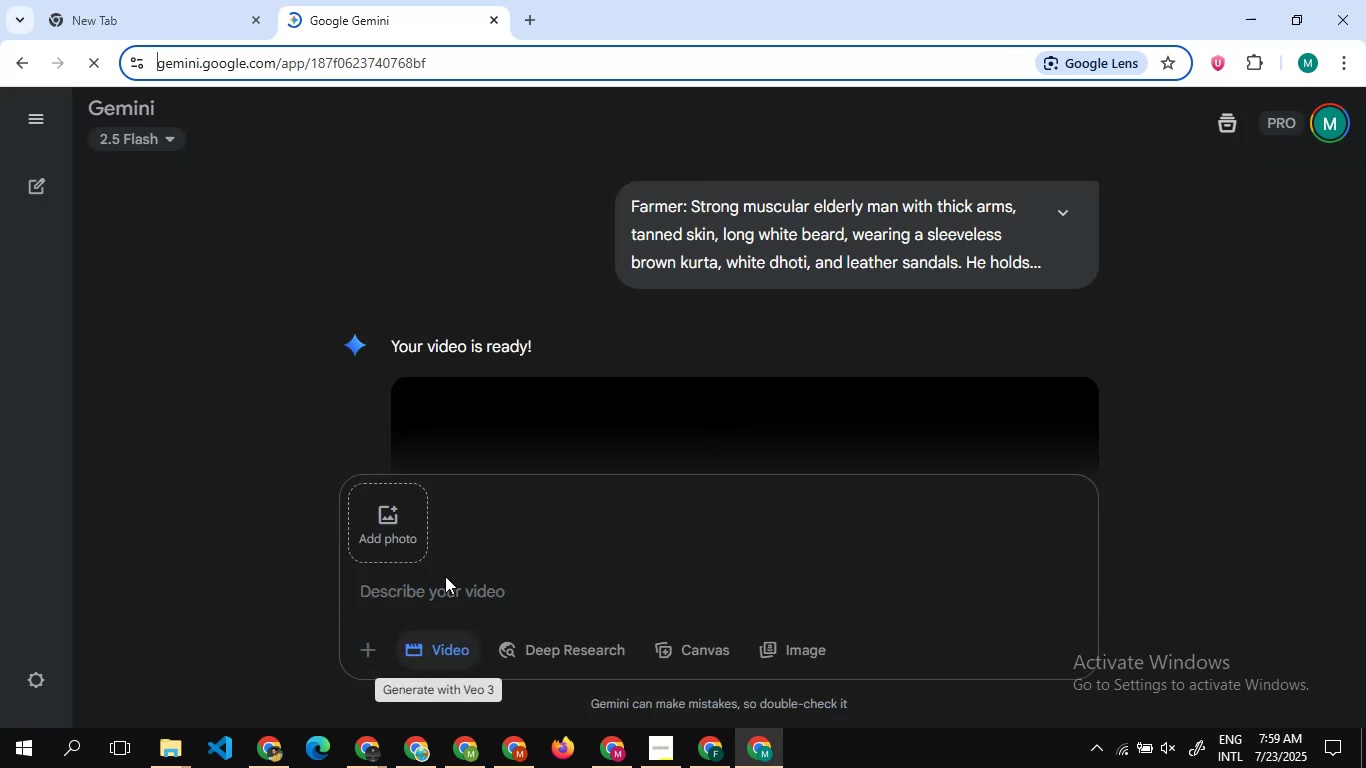 
scroll: coordinate [524, 336], scroll_direction: down, amount: 10.0
 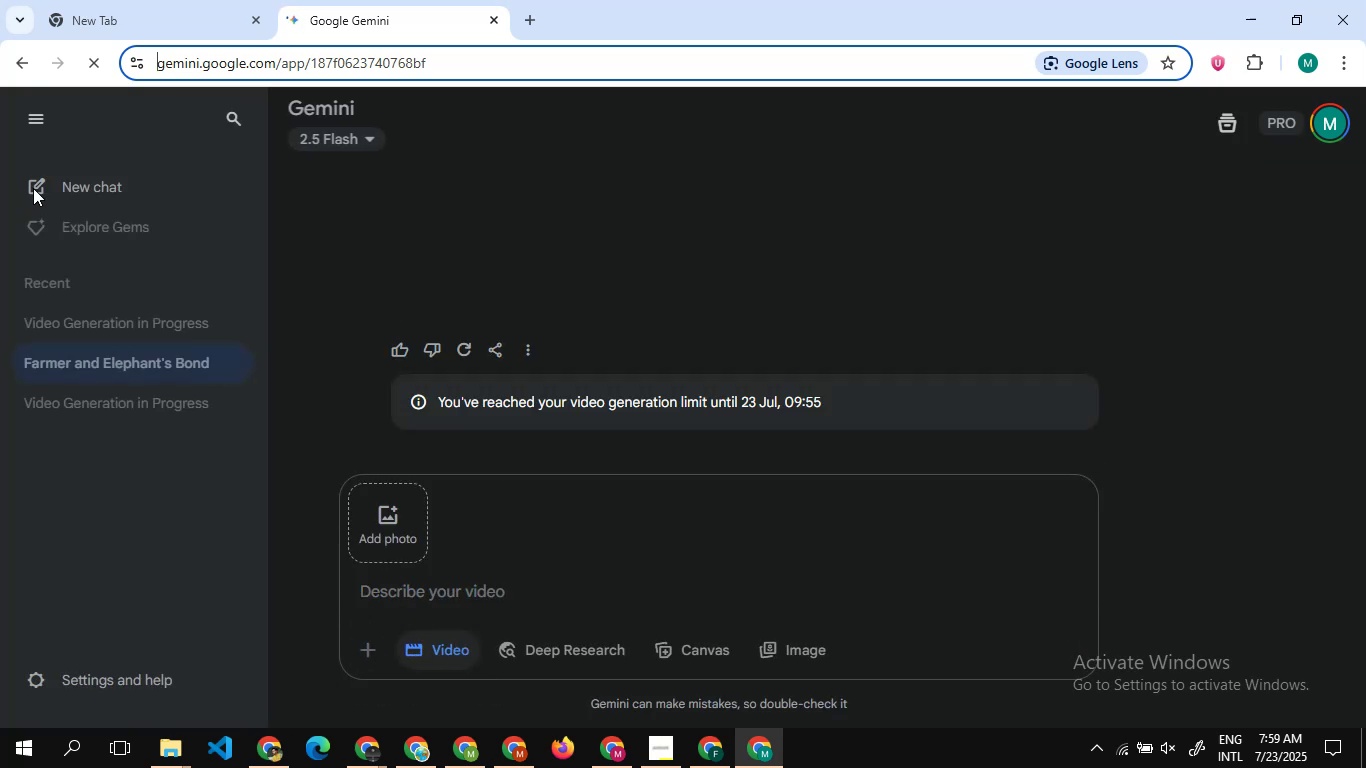 
left_click([33, 188])
 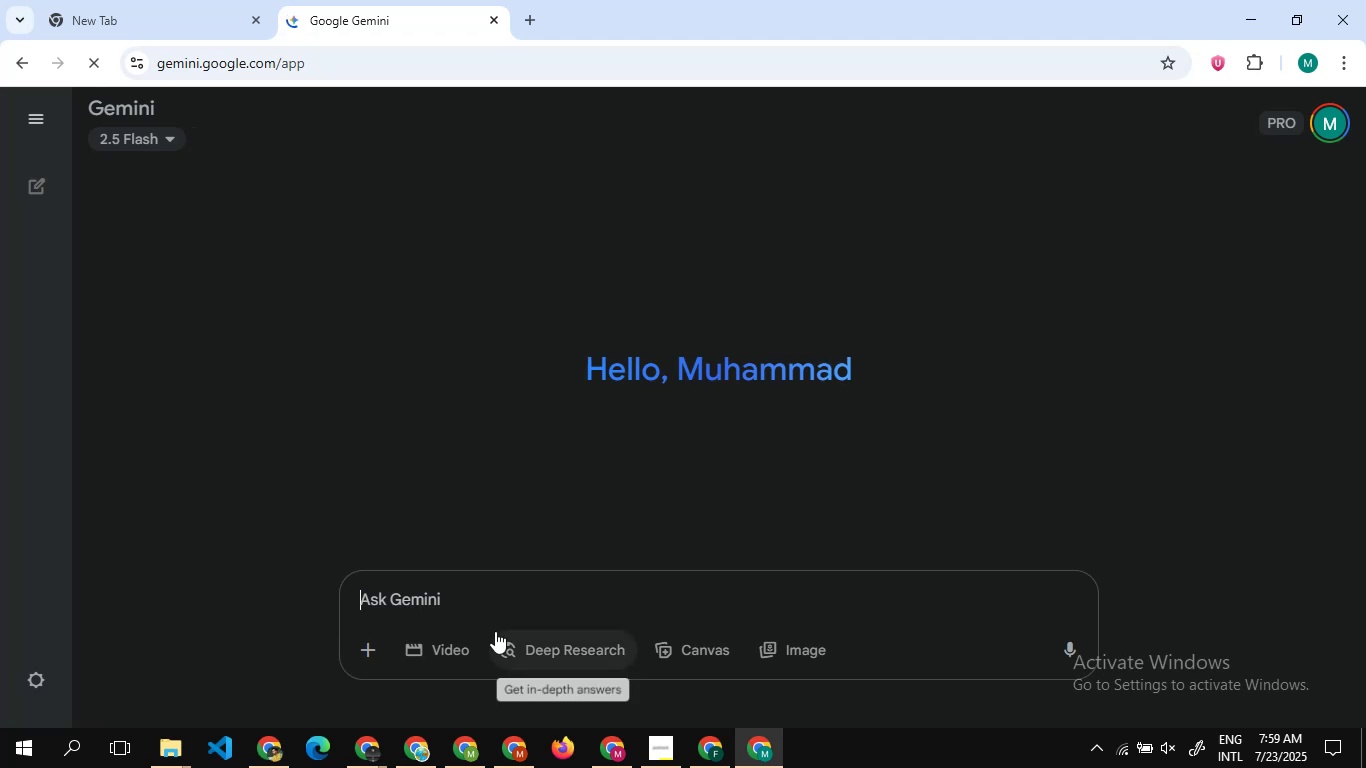 
left_click([440, 641])
 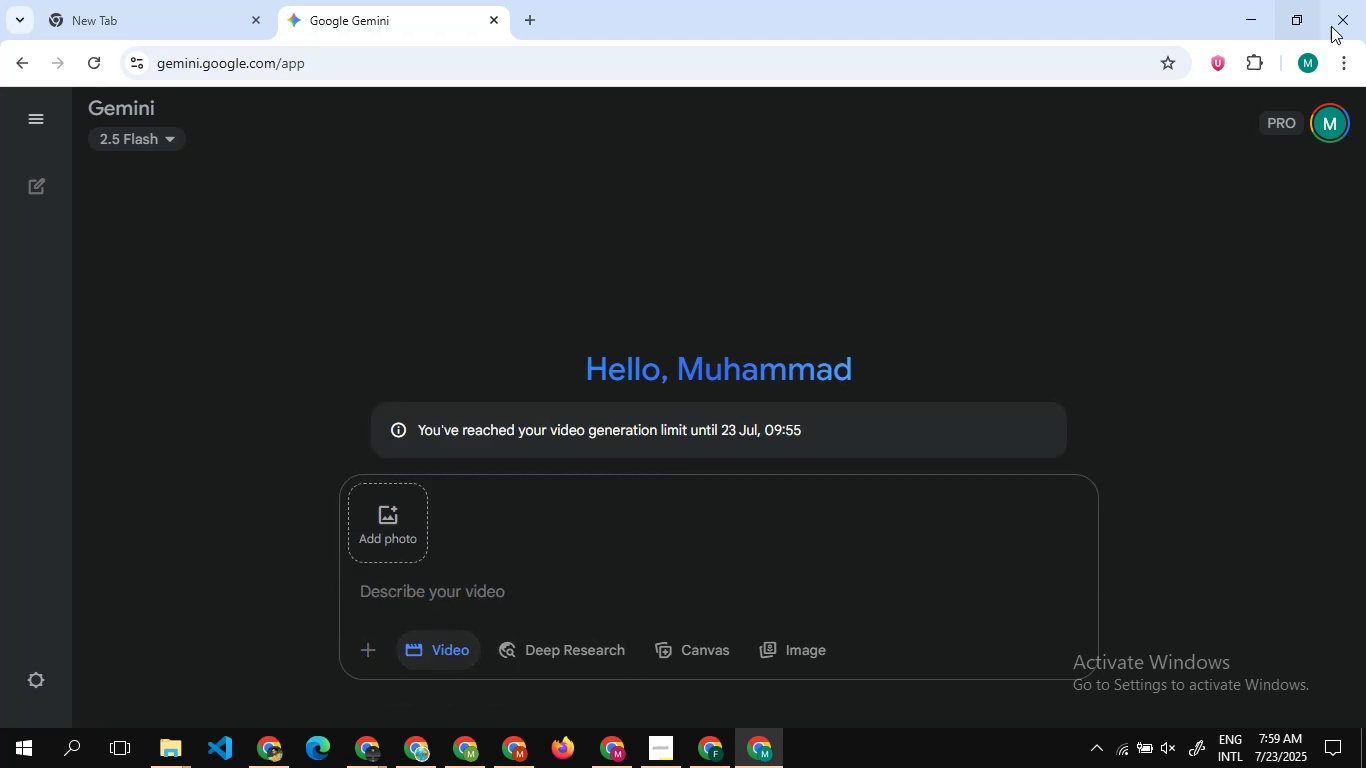 
left_click([1339, 23])
 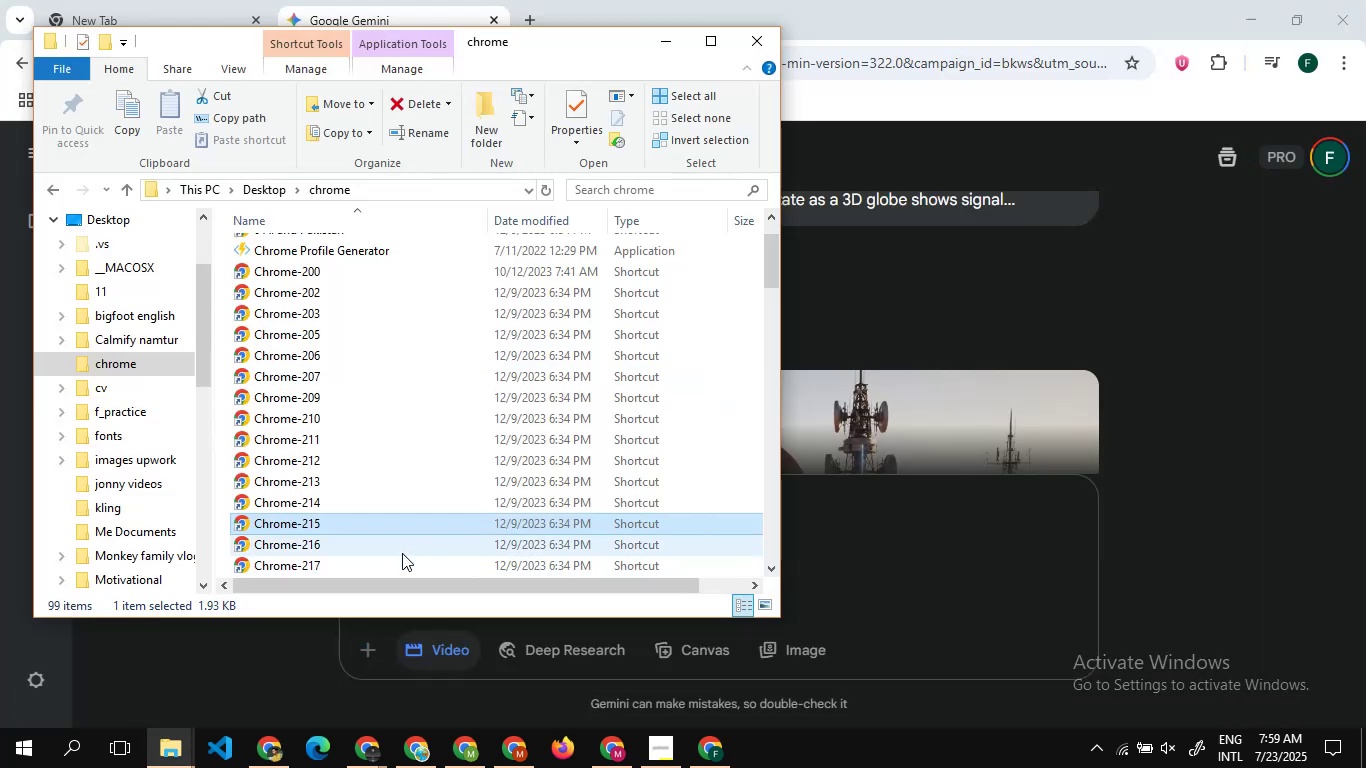 
double_click([402, 553])
 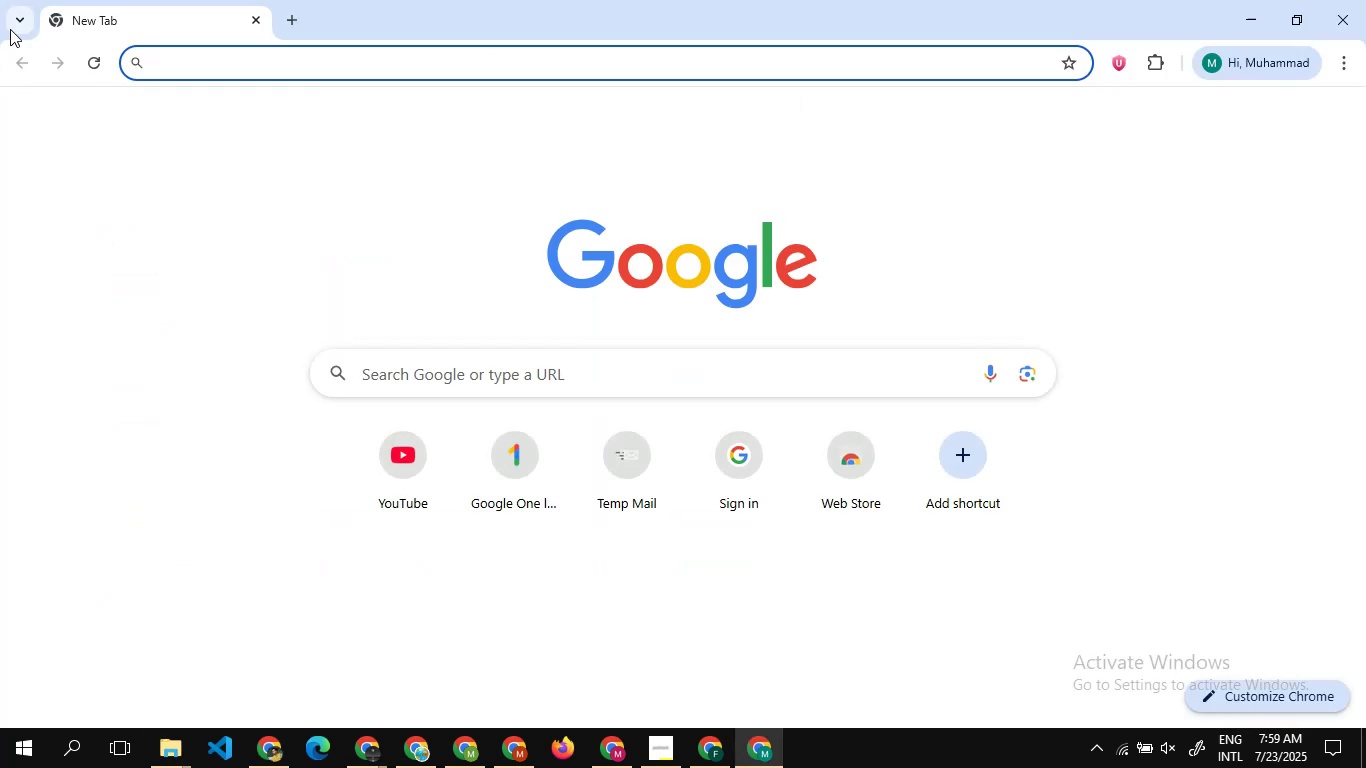 
left_click([11, 27])
 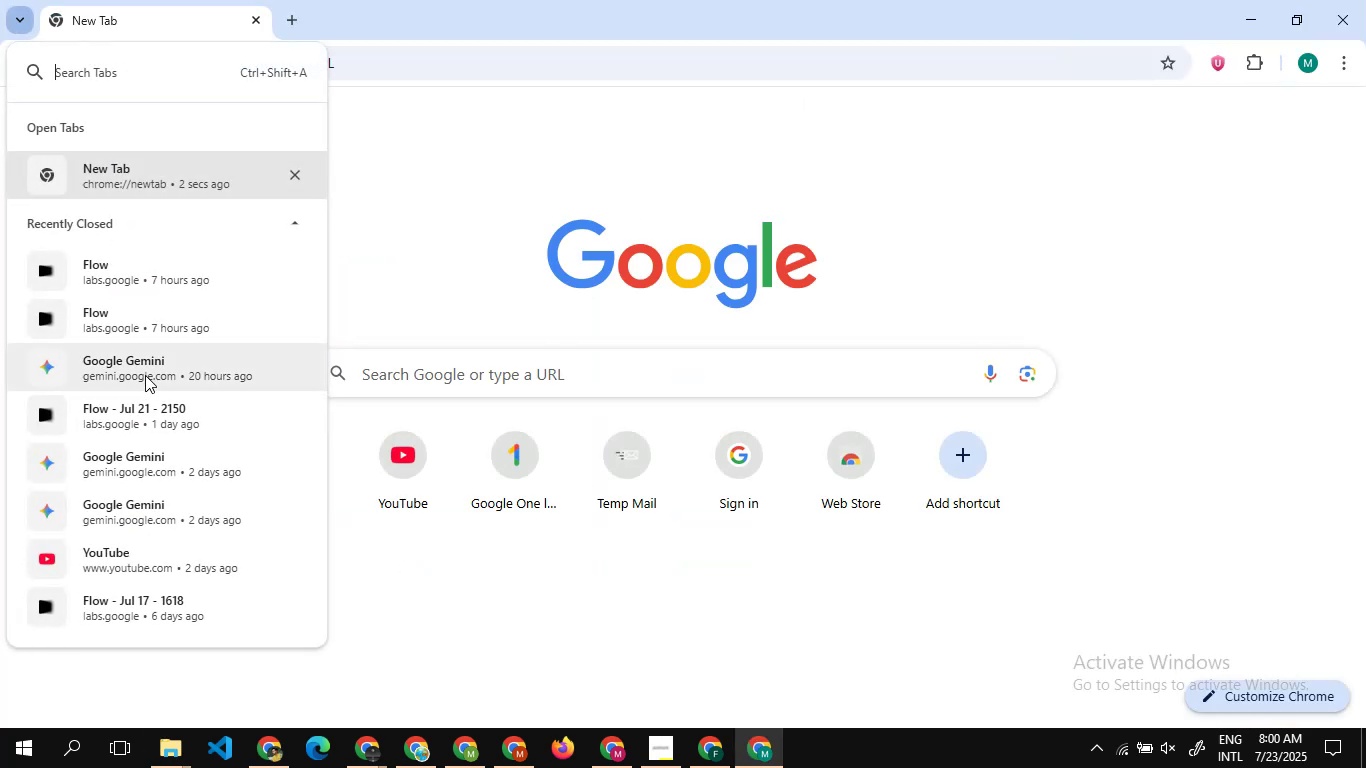 
left_click([144, 375])
 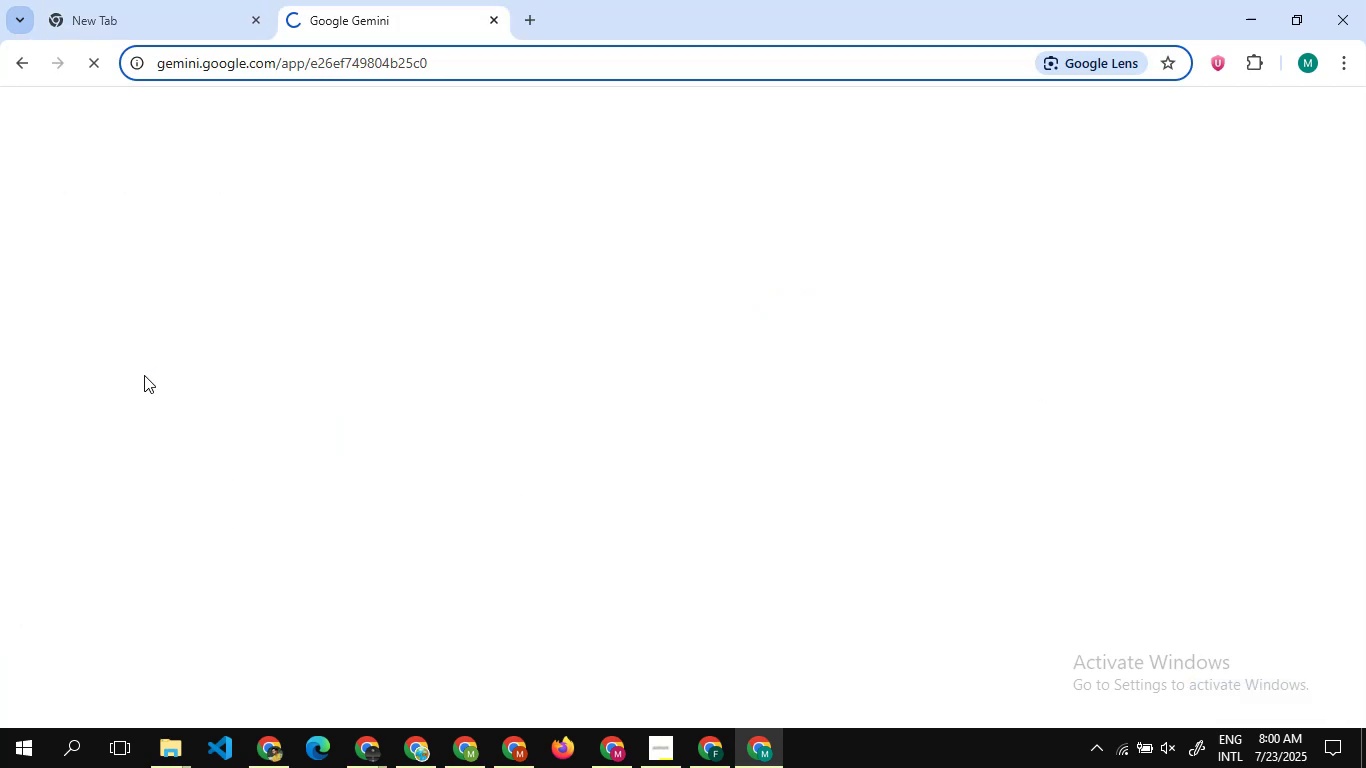 
wait(8.05)
 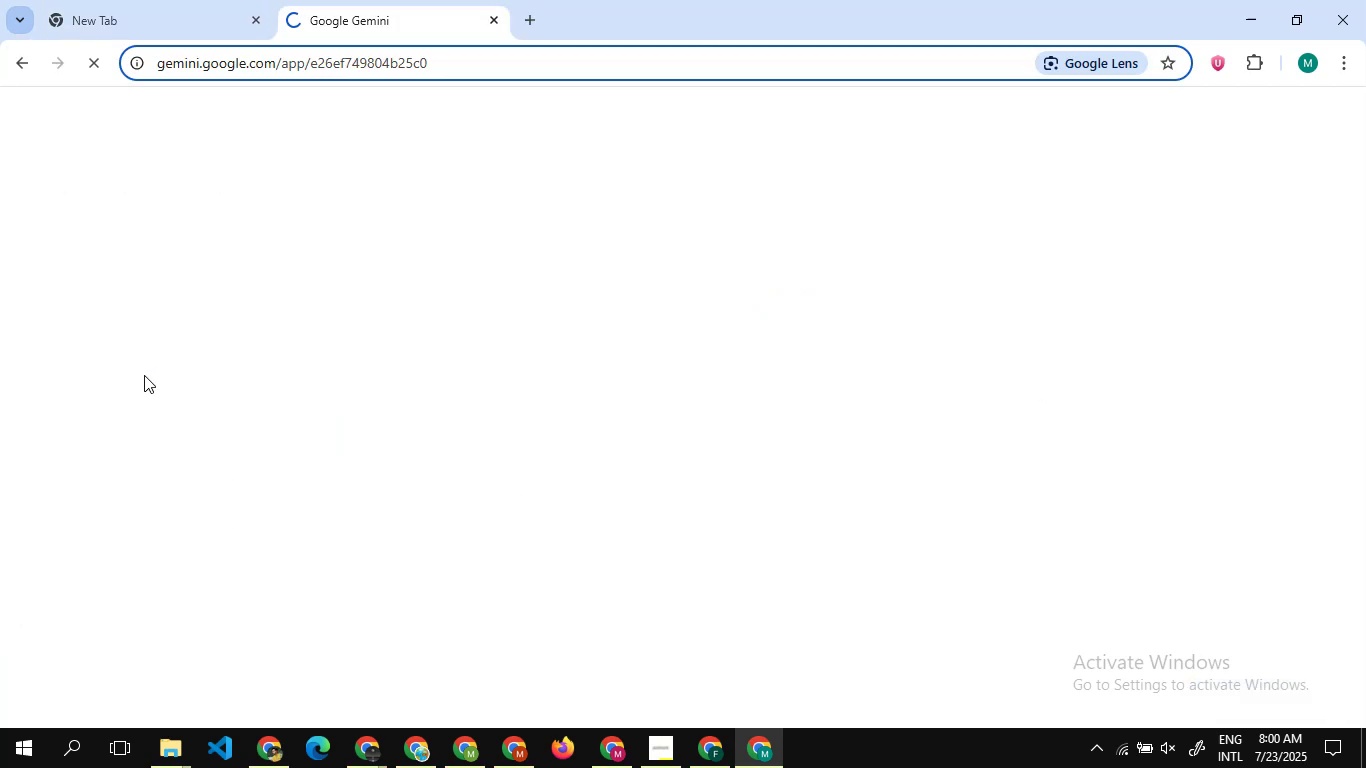 
mouse_move([371, 625])
 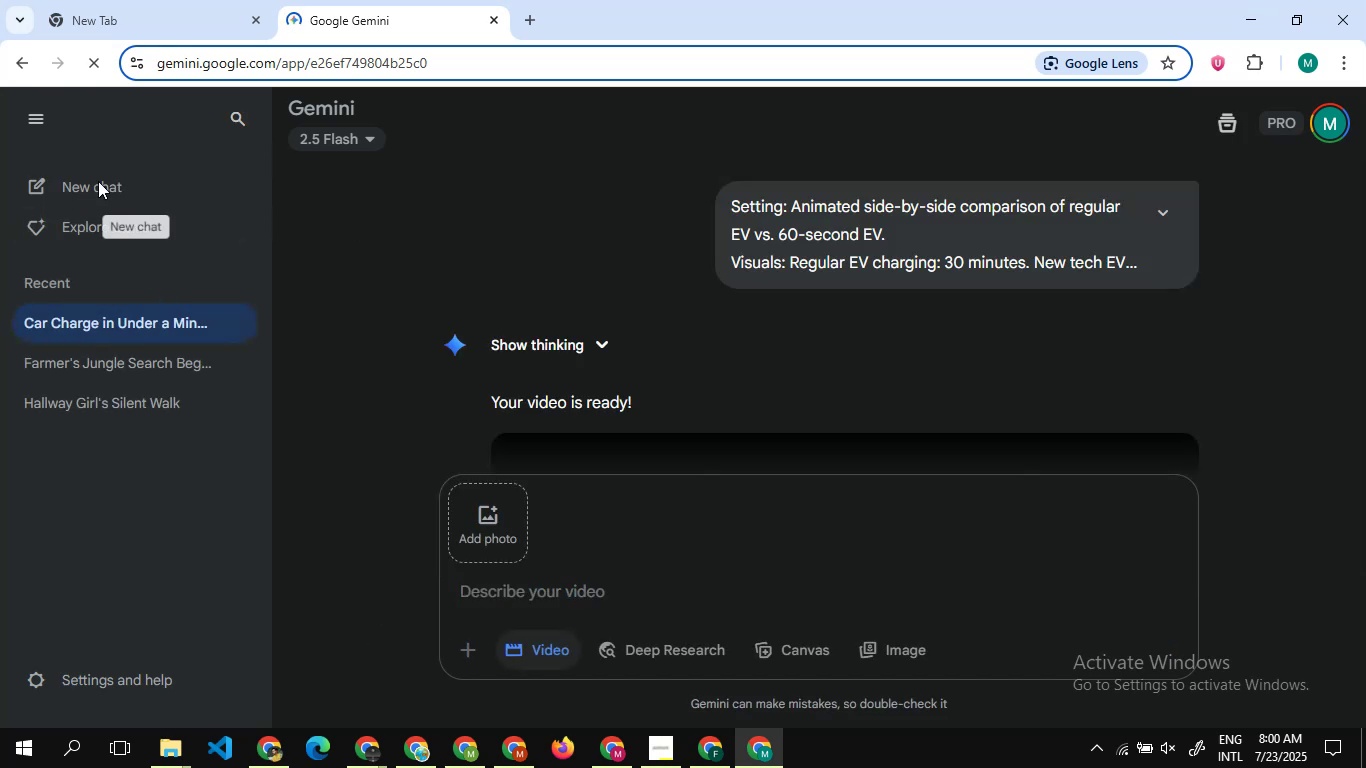 
left_click([98, 181])
 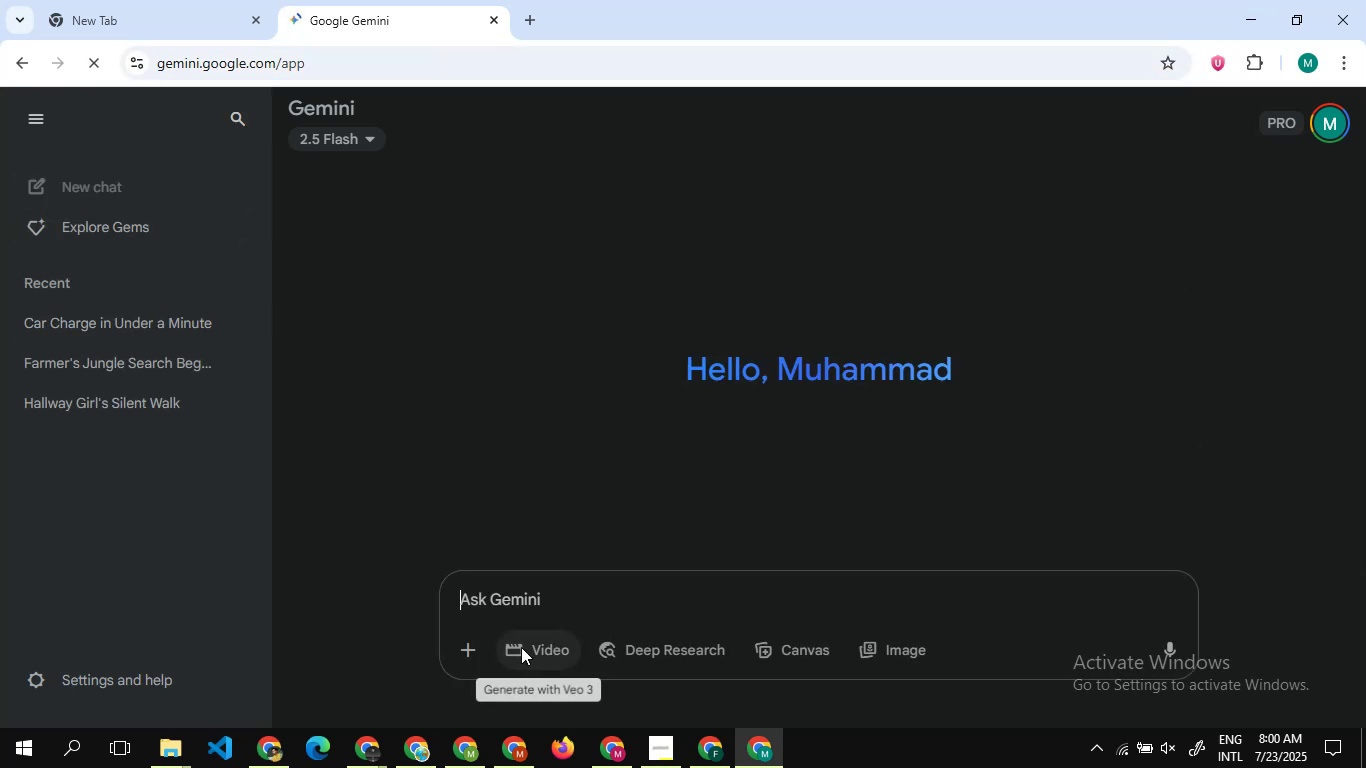 
left_click([523, 647])
 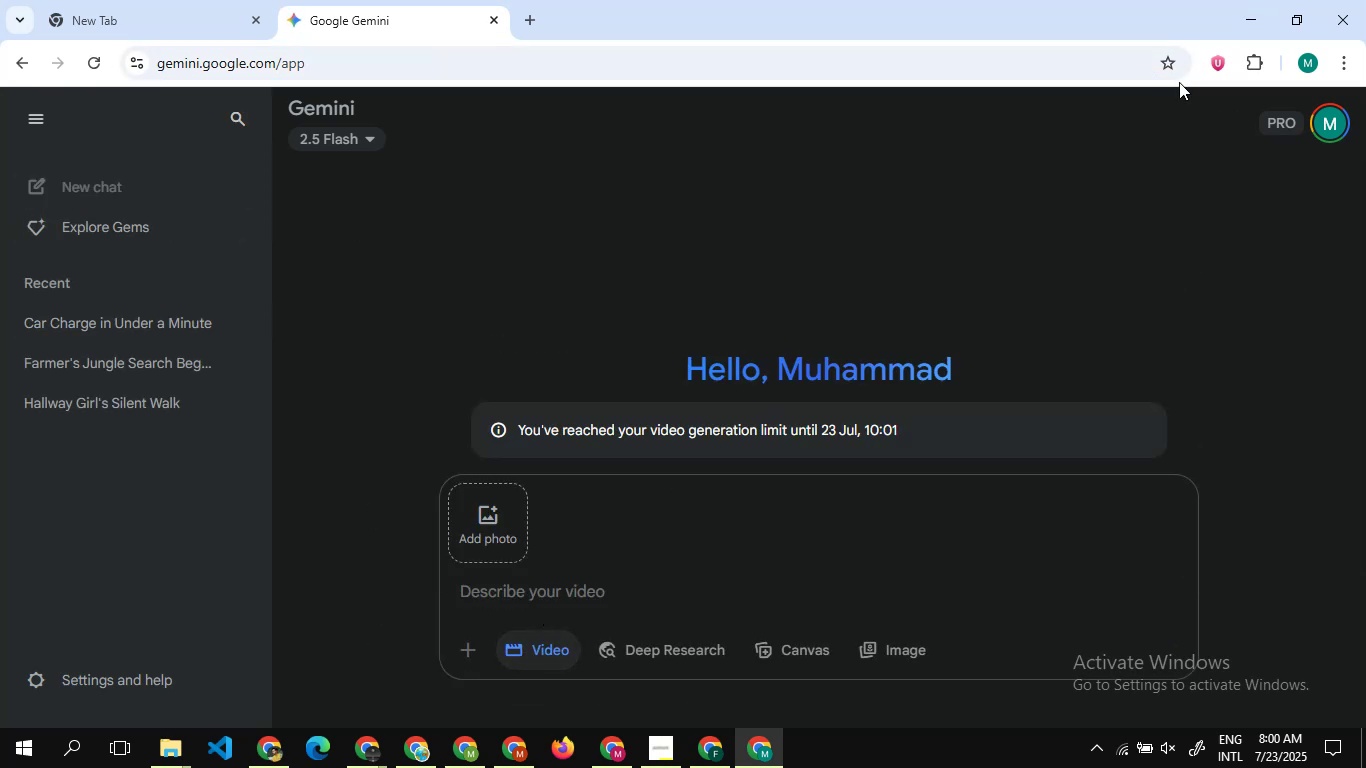 
left_click([1347, 7])
 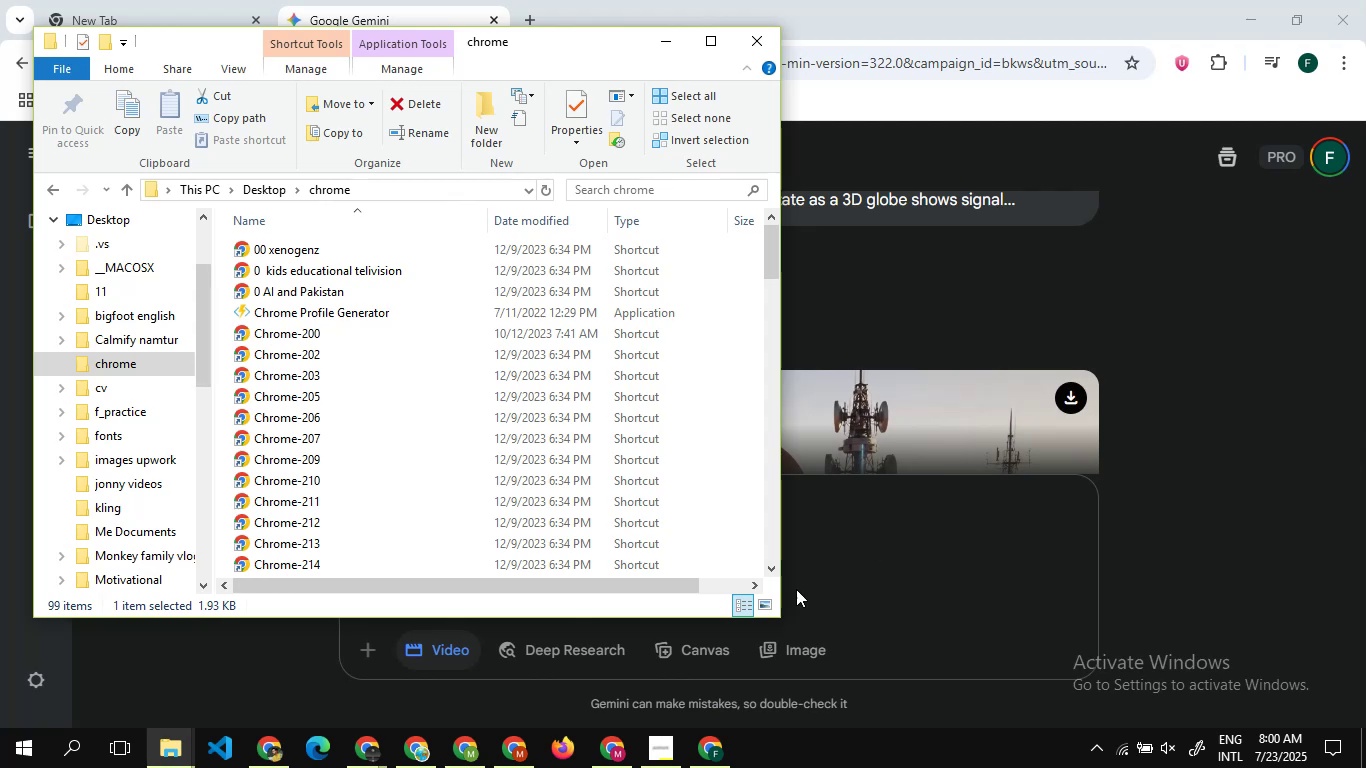 
mouse_move([381, 462])
 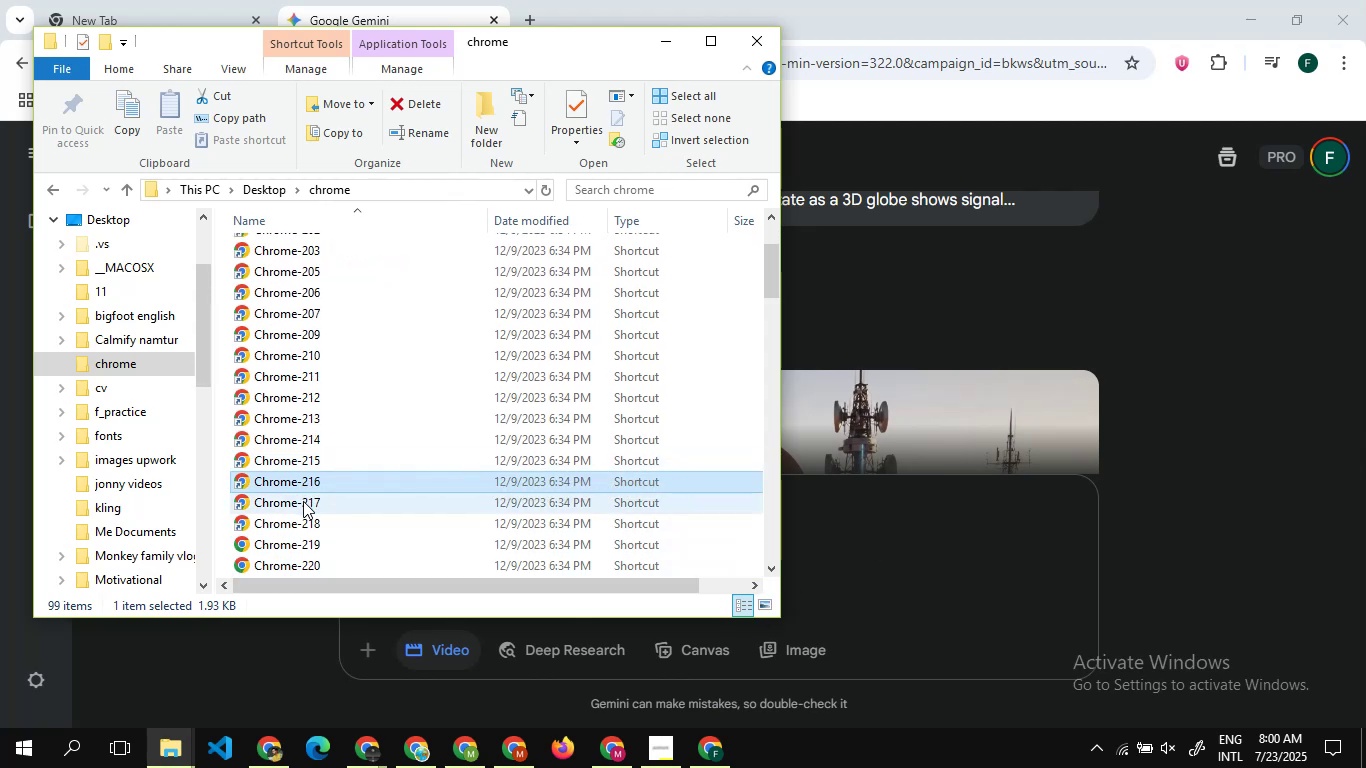 
double_click([303, 501])
 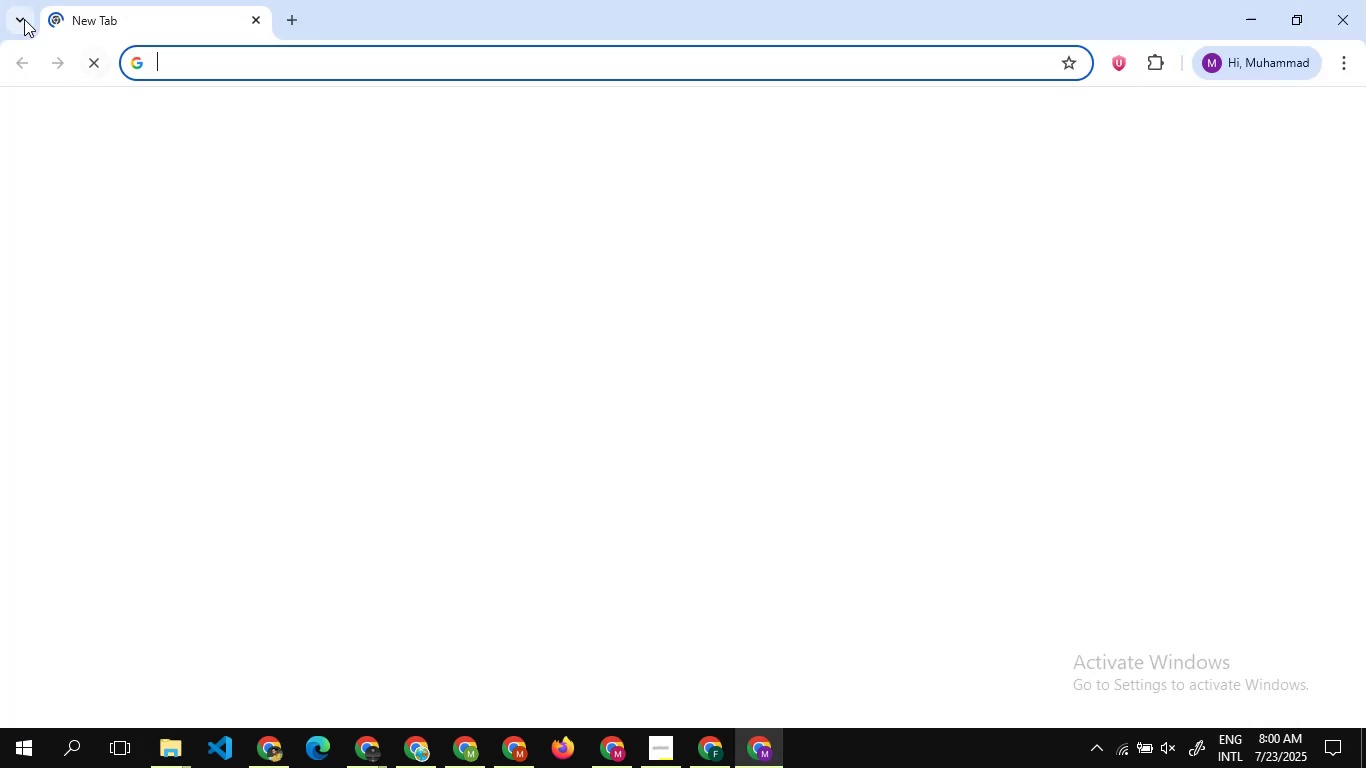 
left_click([23, 18])
 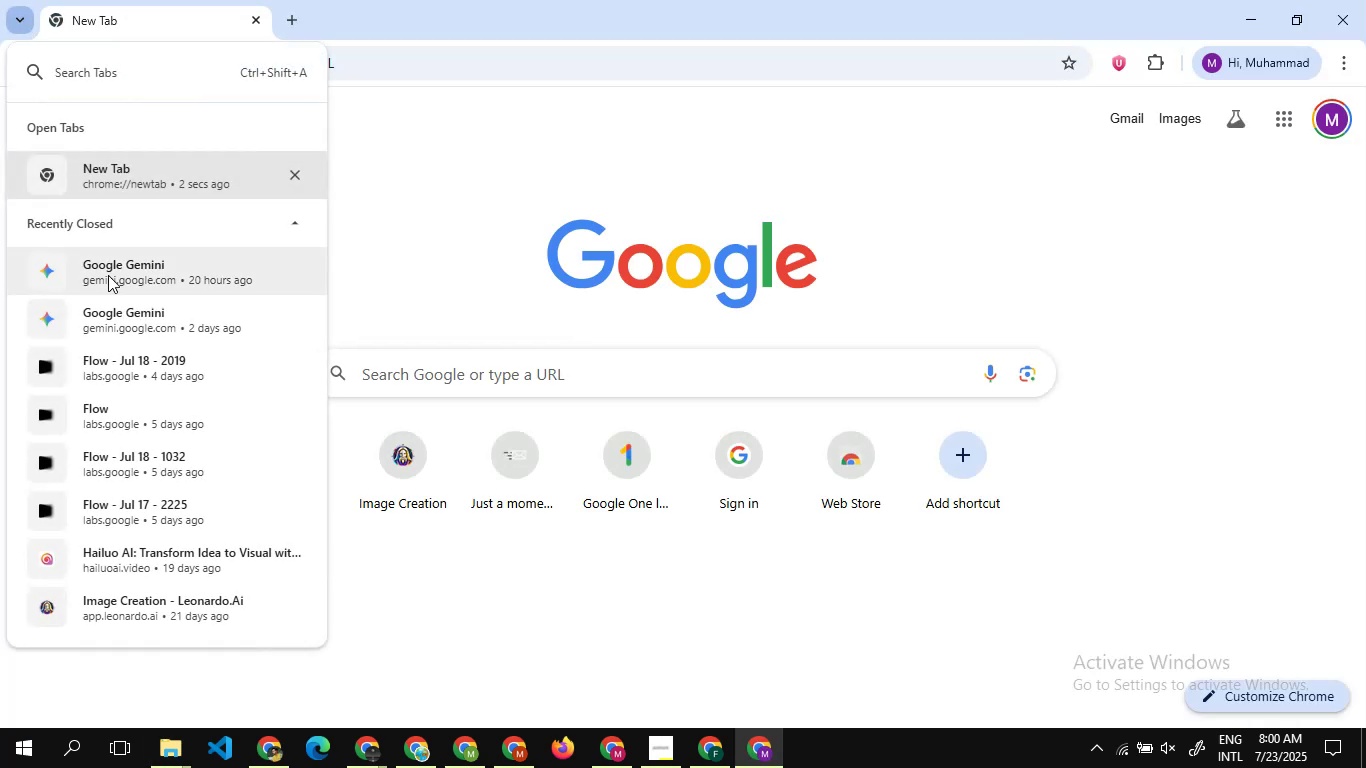 
left_click_drag(start_coordinate=[144, 301], to_coordinate=[144, 274])
 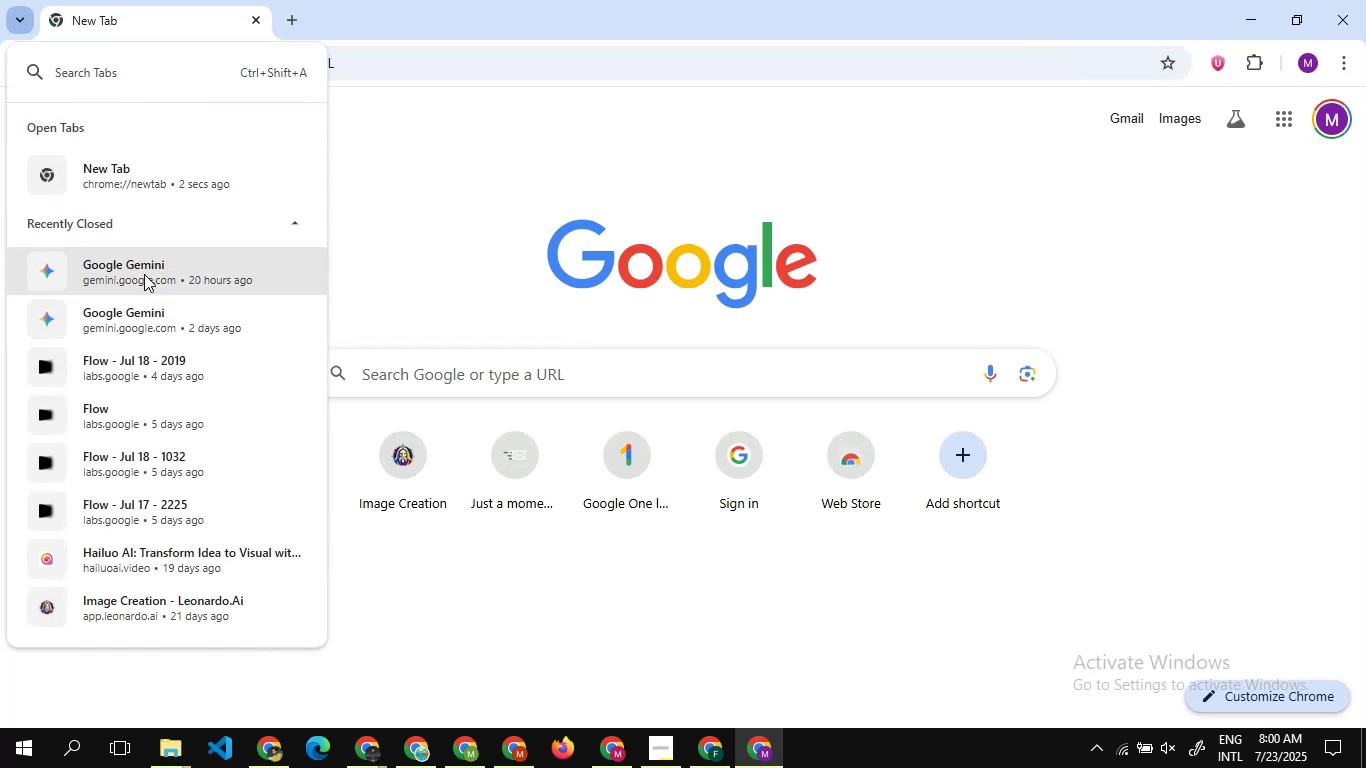 
left_click([144, 274])
 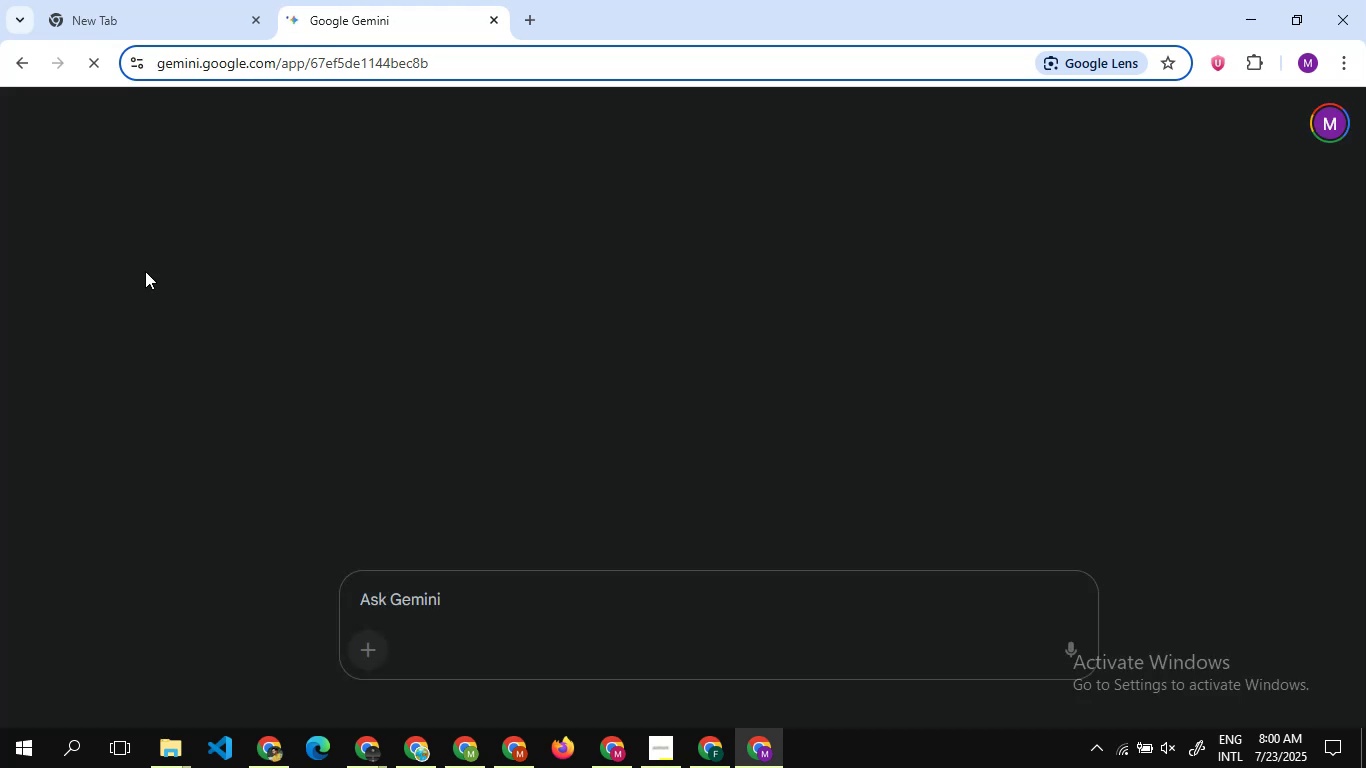 
wait(9.16)
 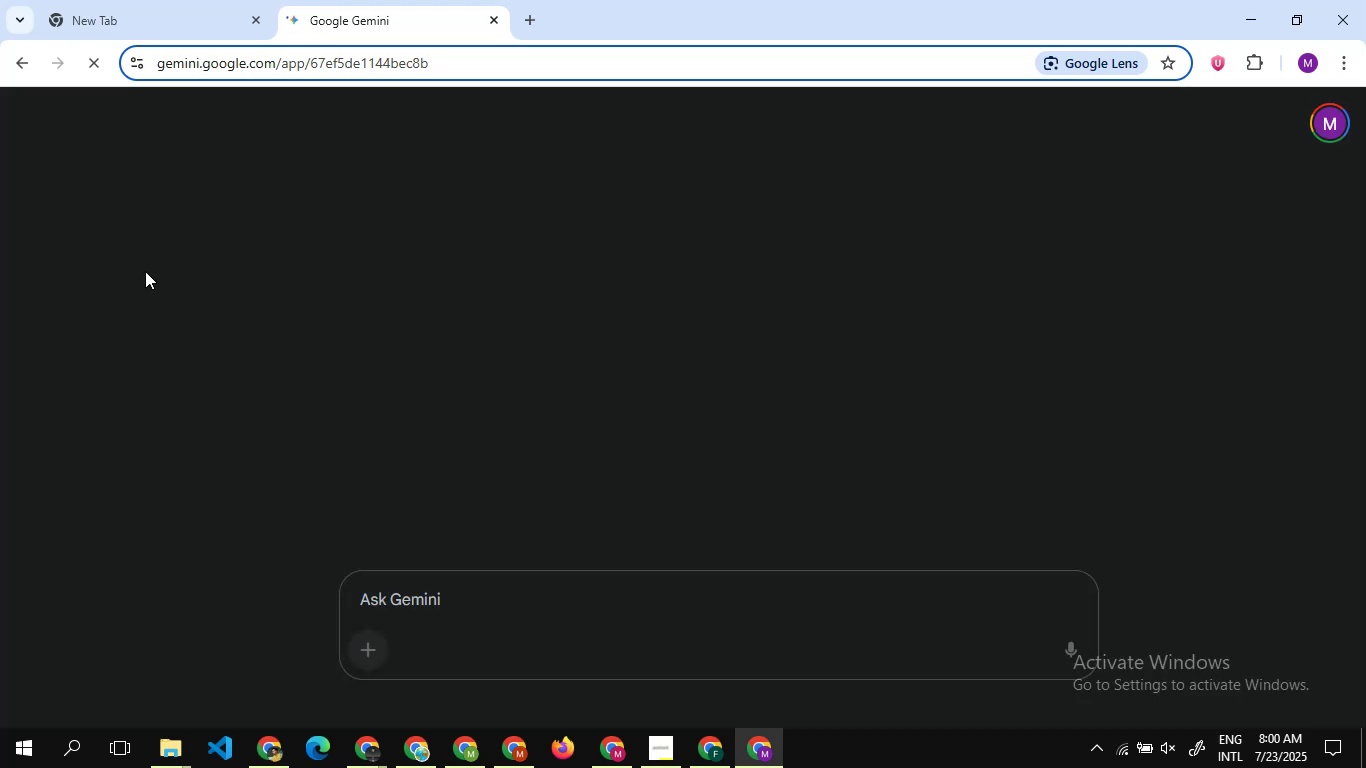 
left_click([32, 181])
 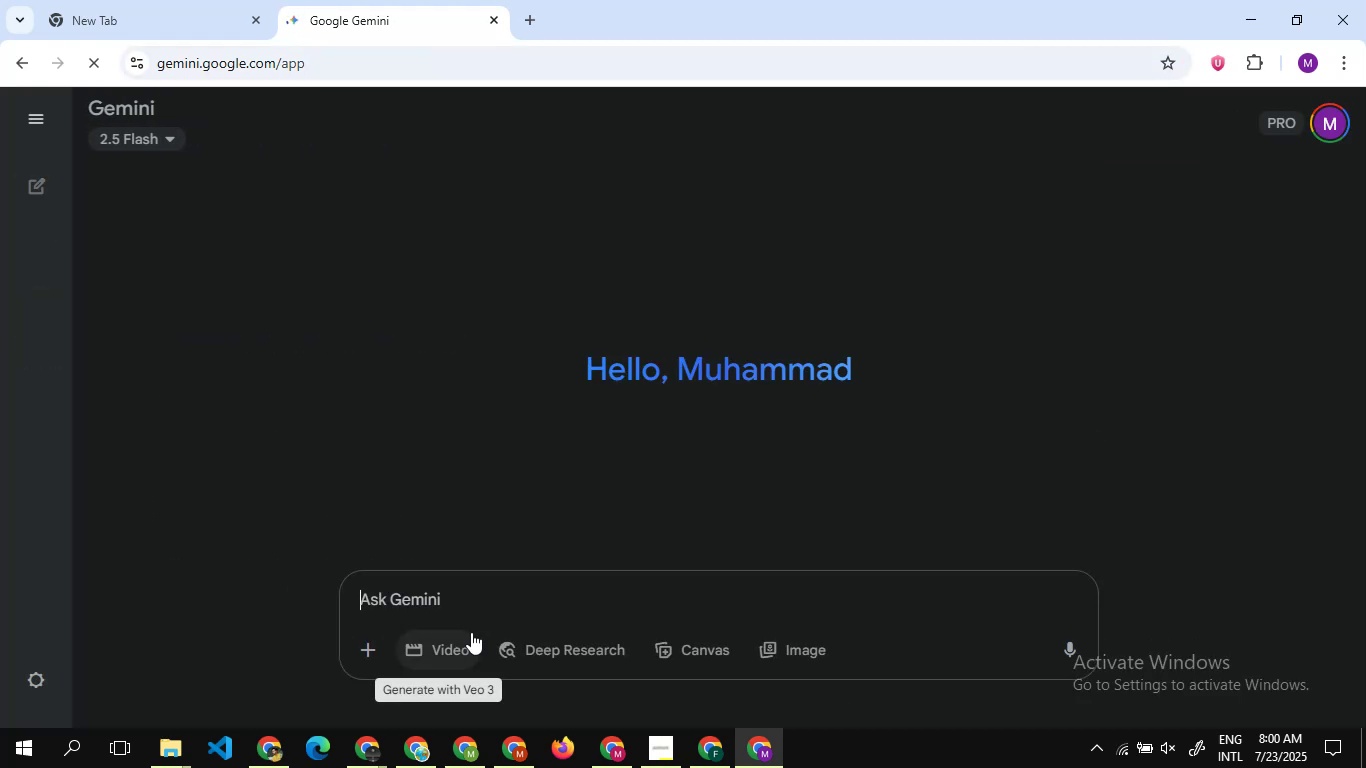 
left_click([443, 640])
 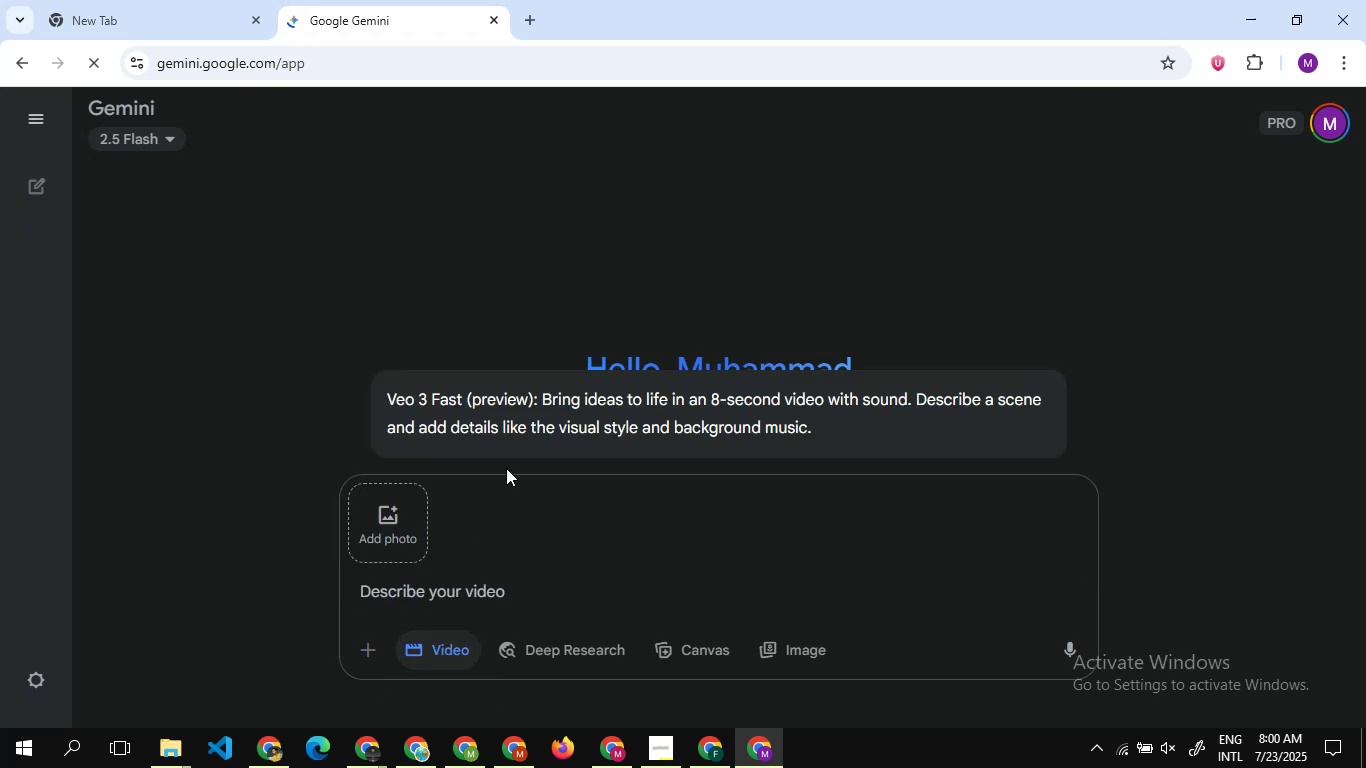 
scroll: coordinate [566, 388], scroll_direction: down, amount: 2.0
 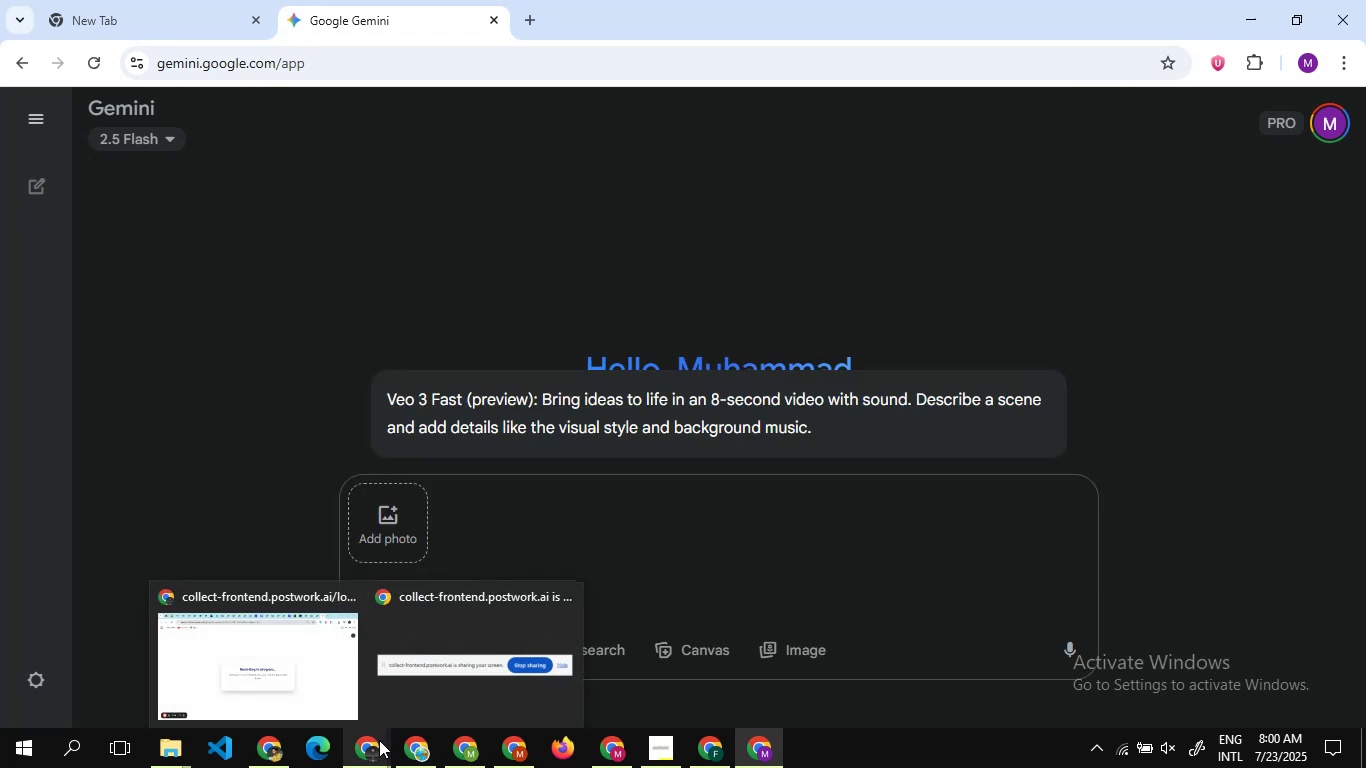 
left_click([410, 741])
 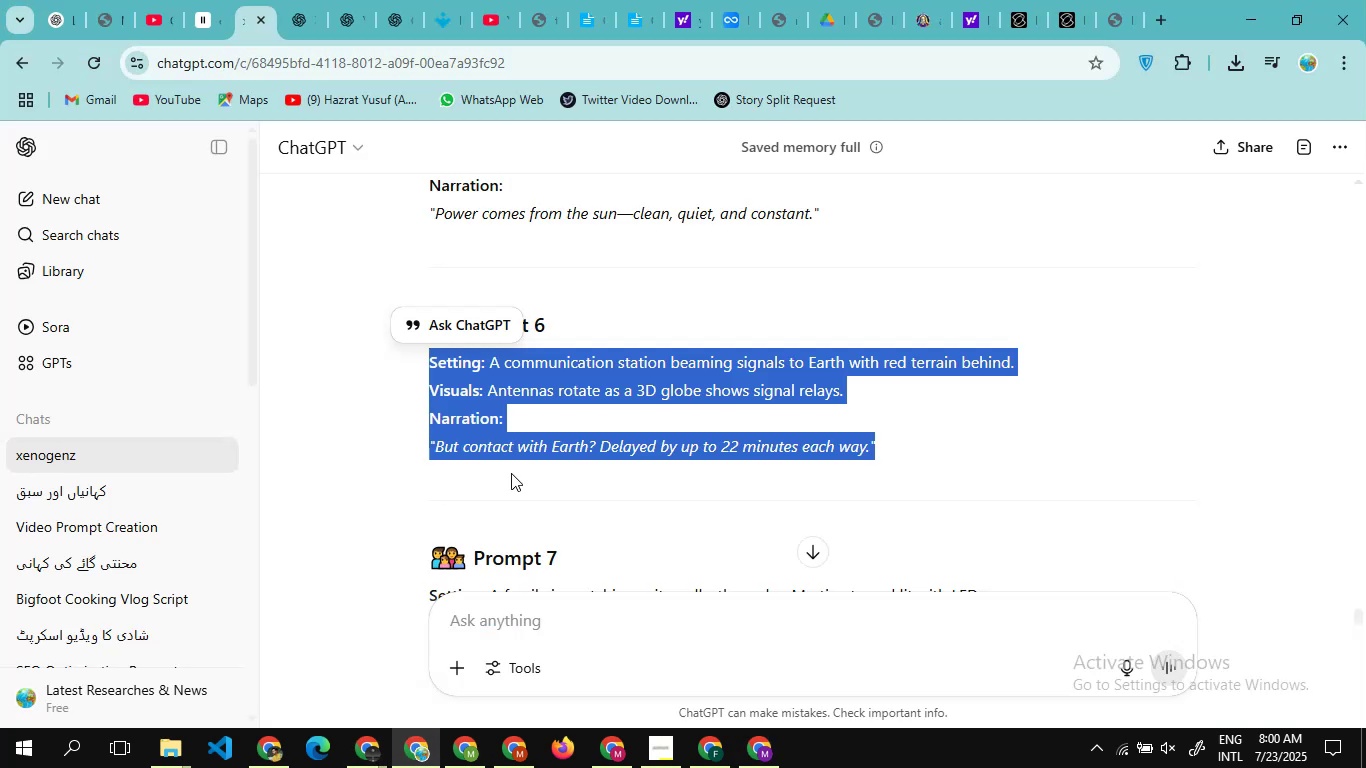 
scroll: coordinate [511, 473], scroll_direction: down, amount: 3.0
 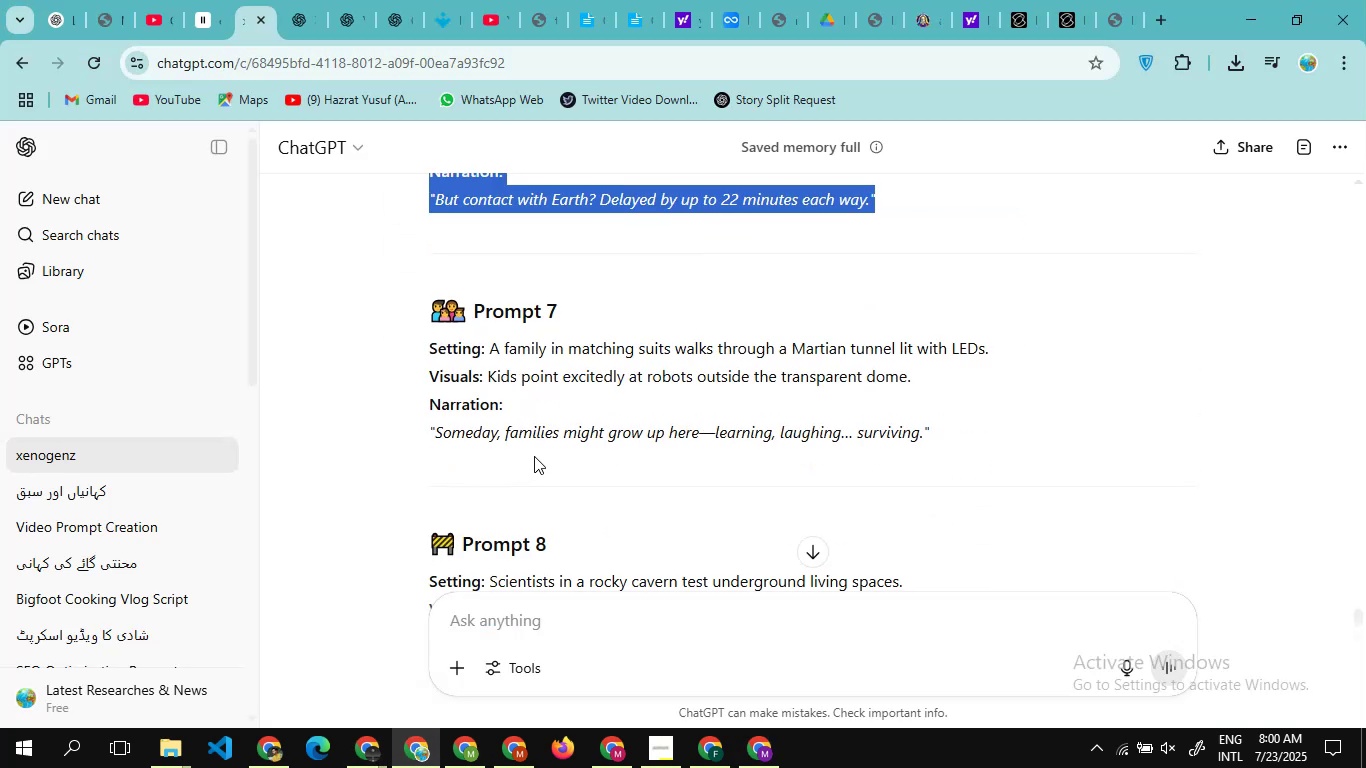 
left_click_drag(start_coordinate=[534, 456], to_coordinate=[426, 356])
 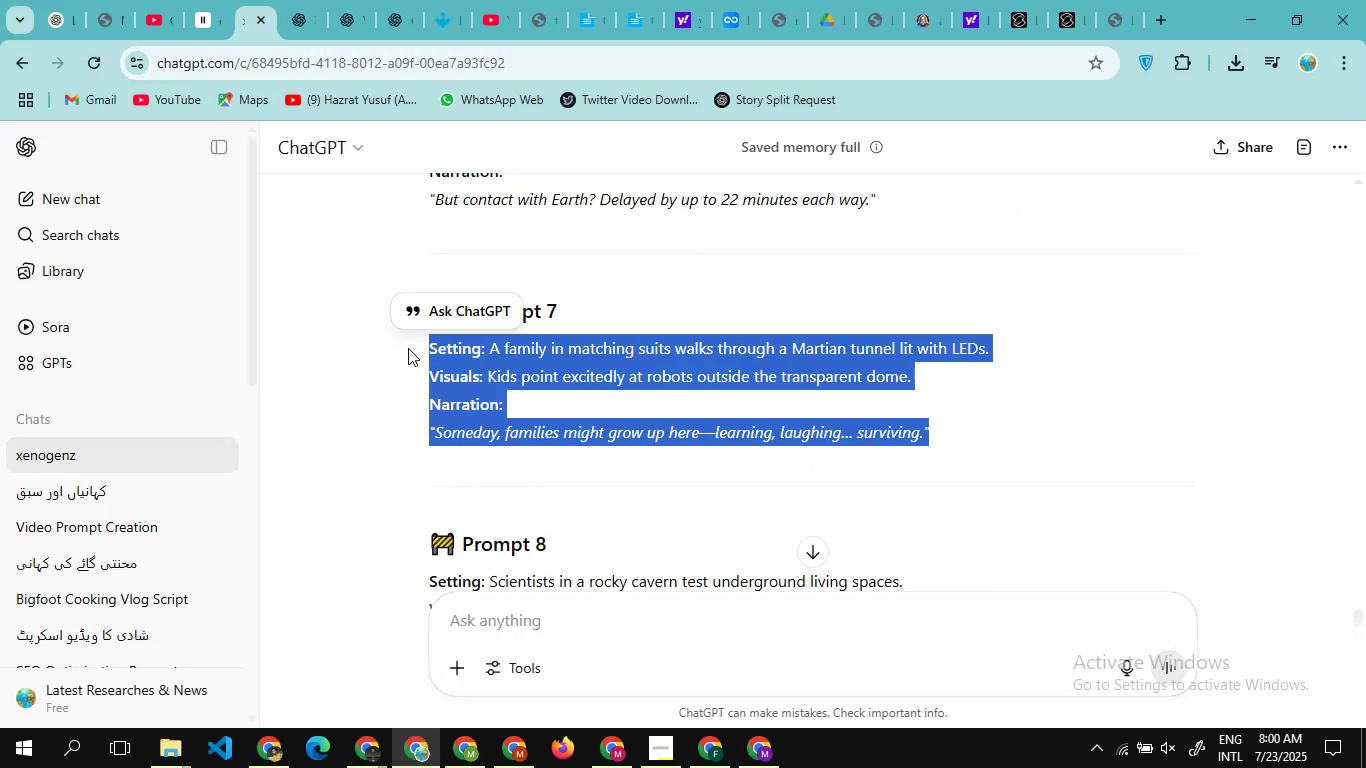 
hold_key(key=ControlLeft, duration=1.01)
 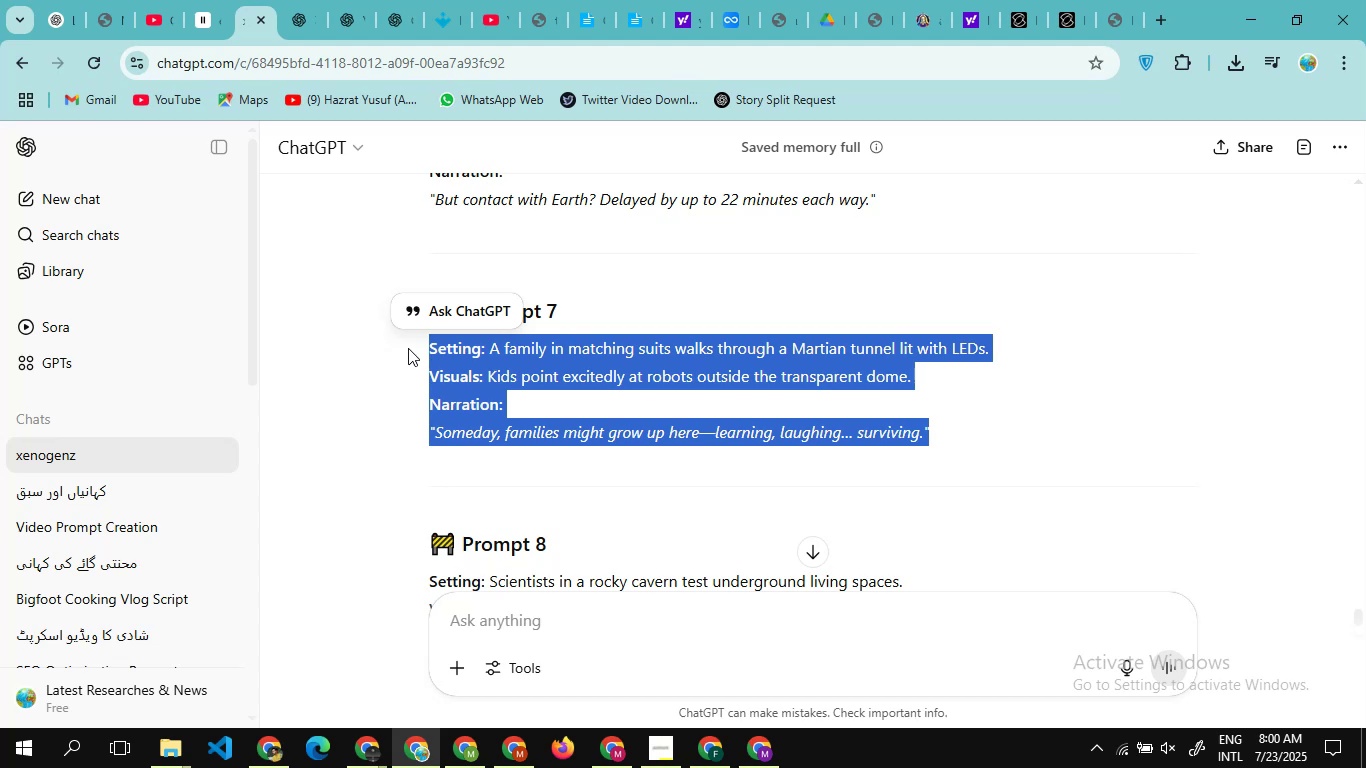 
hold_key(key=C, duration=0.36)
 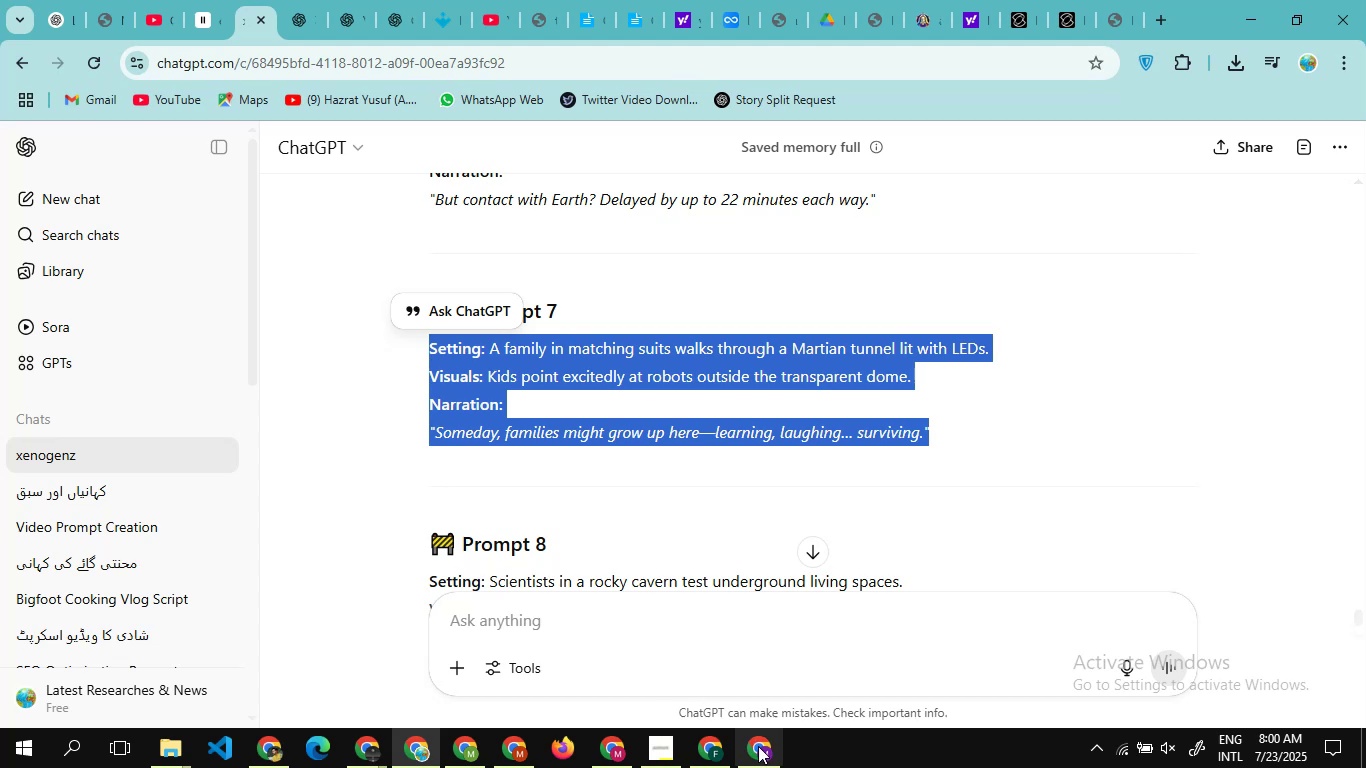 
left_click([759, 747])
 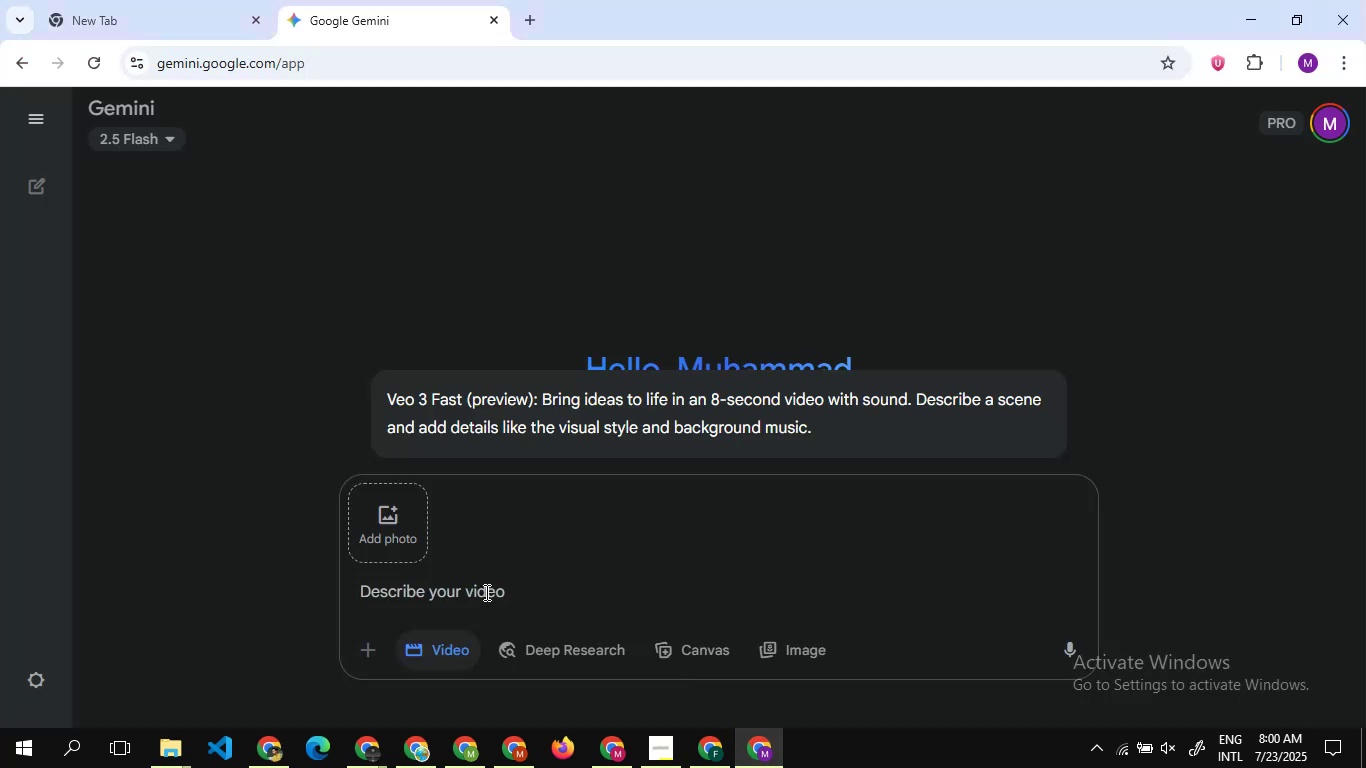 
left_click([485, 592])
 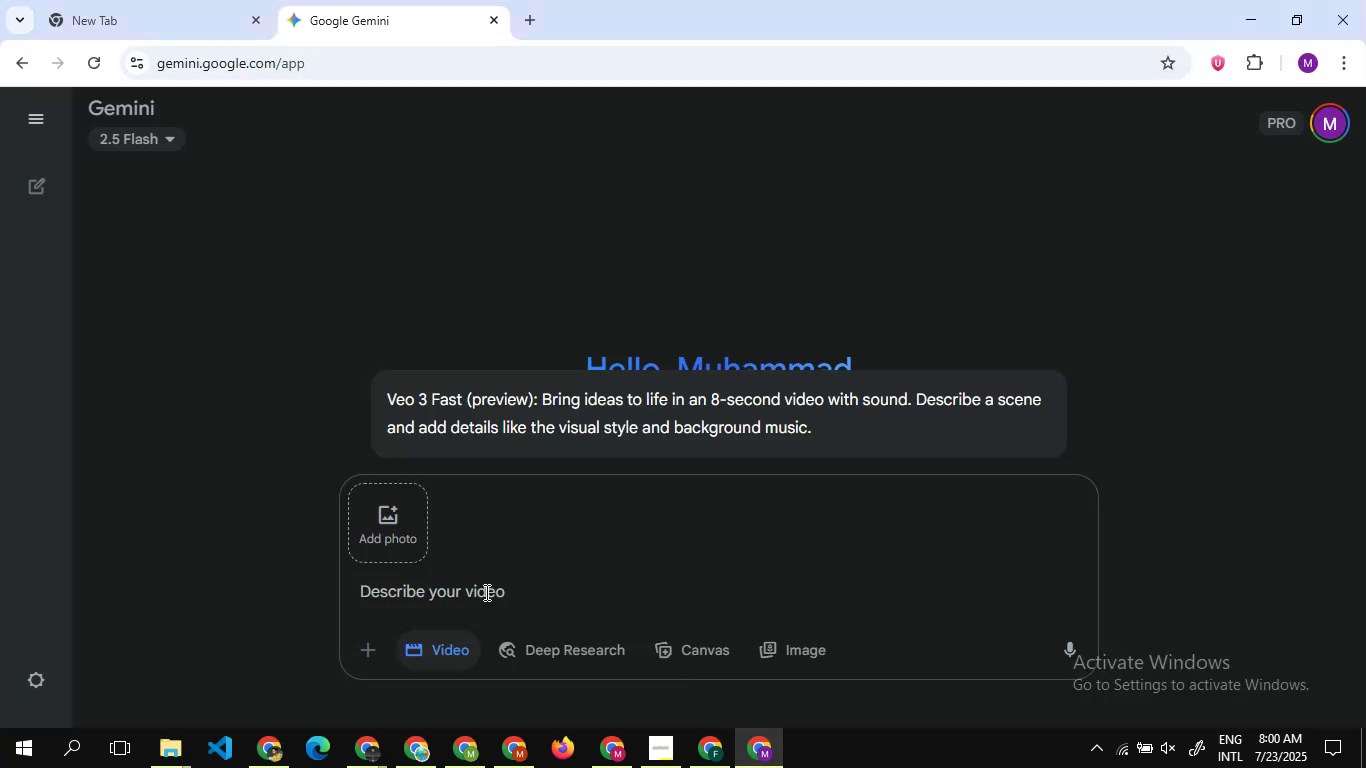 
key(Control+ControlLeft)
 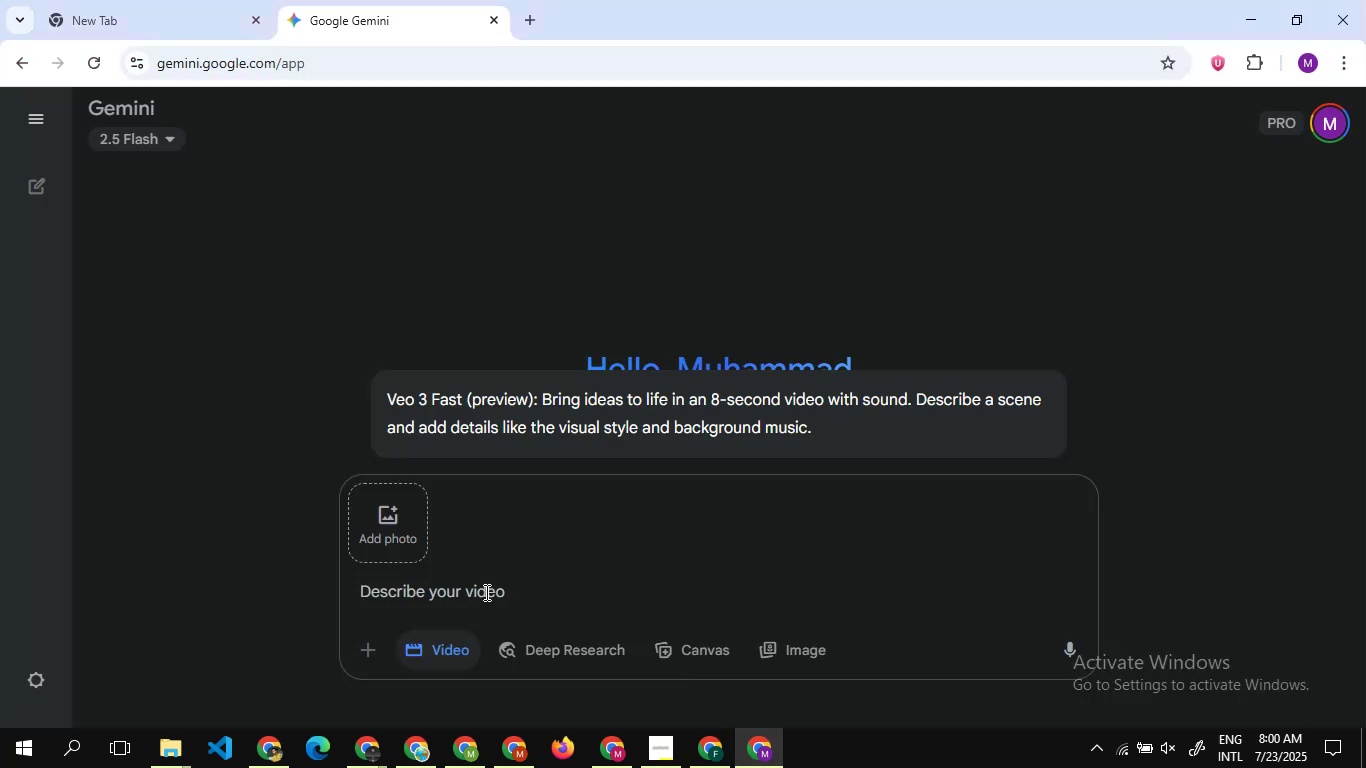 
key(Control+V)
 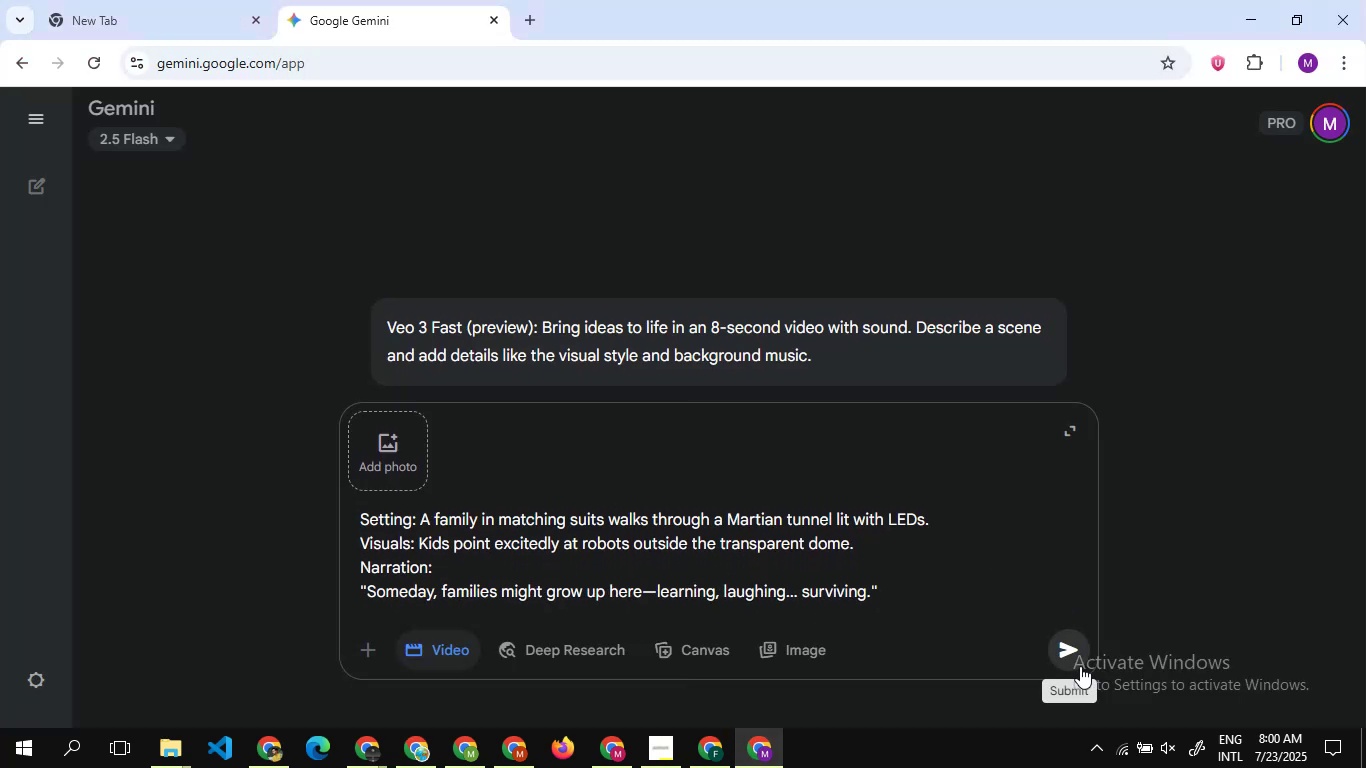 
left_click([1069, 649])
 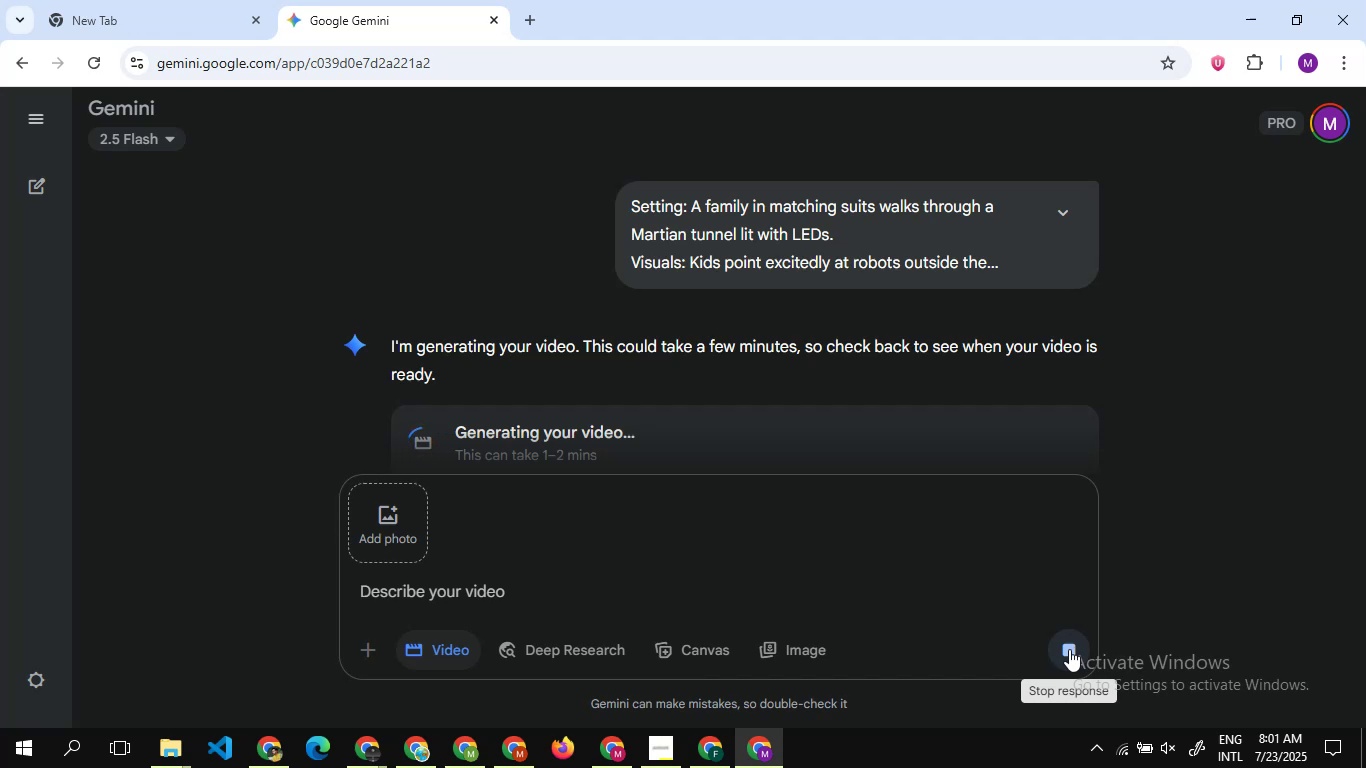 
wait(54.6)
 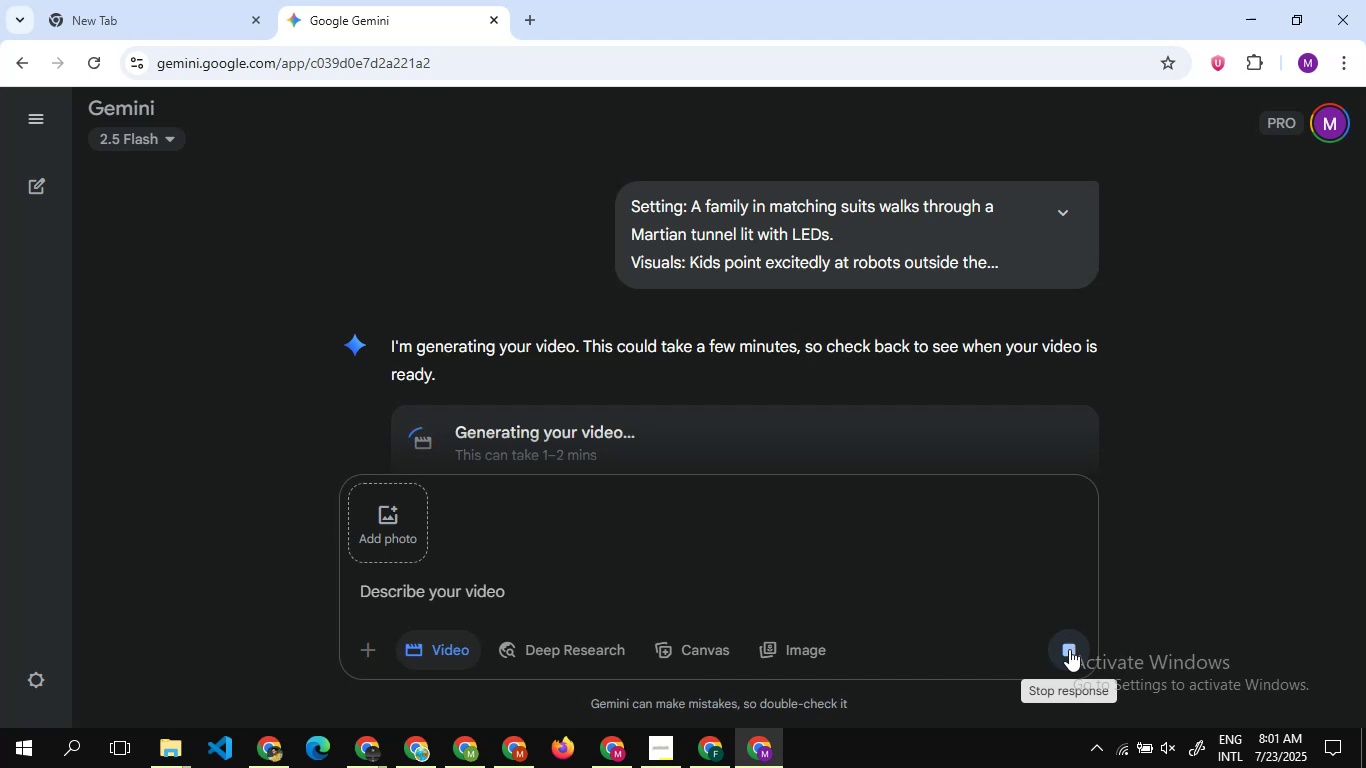 
scroll: coordinate [622, 315], scroll_direction: down, amount: 5.0
 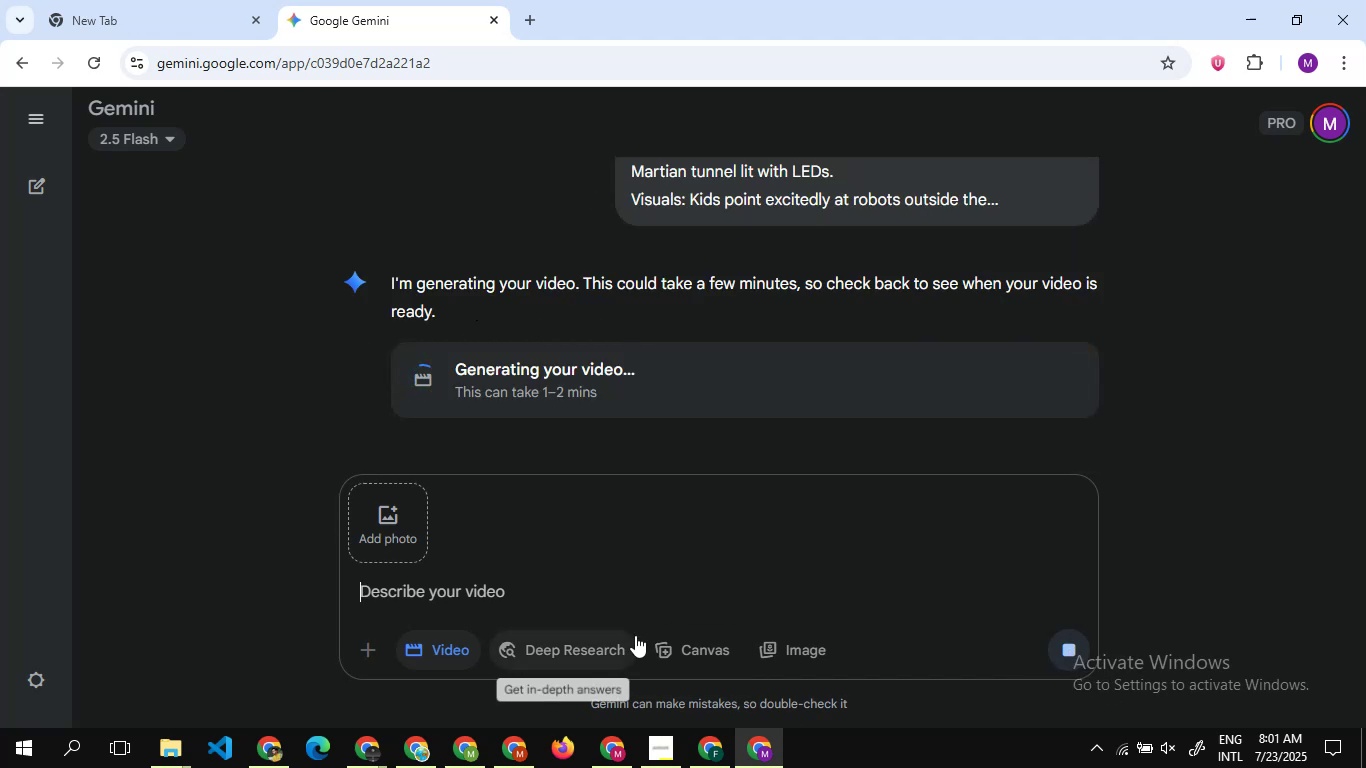 
left_click([702, 731])
 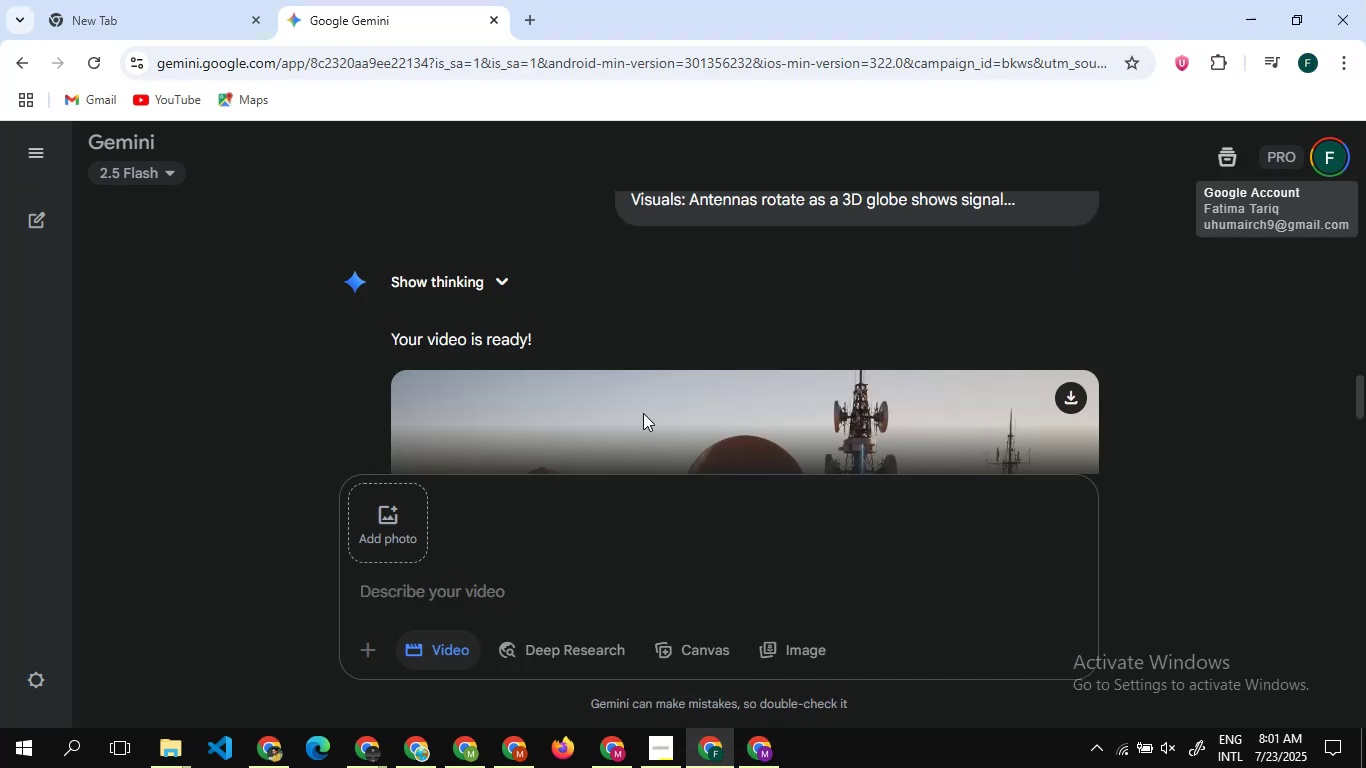 
scroll: coordinate [643, 413], scroll_direction: down, amount: 8.0
 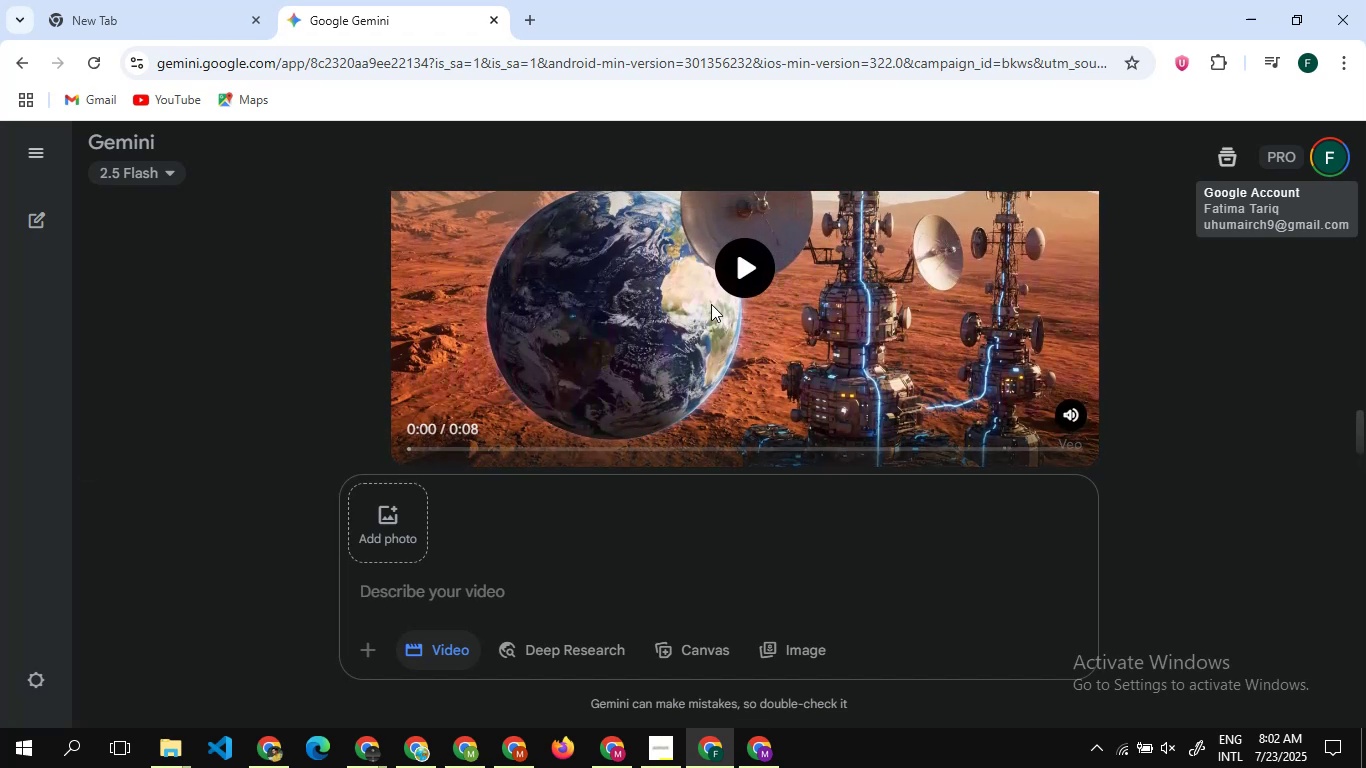 
scroll: coordinate [711, 304], scroll_direction: none, amount: 0.0
 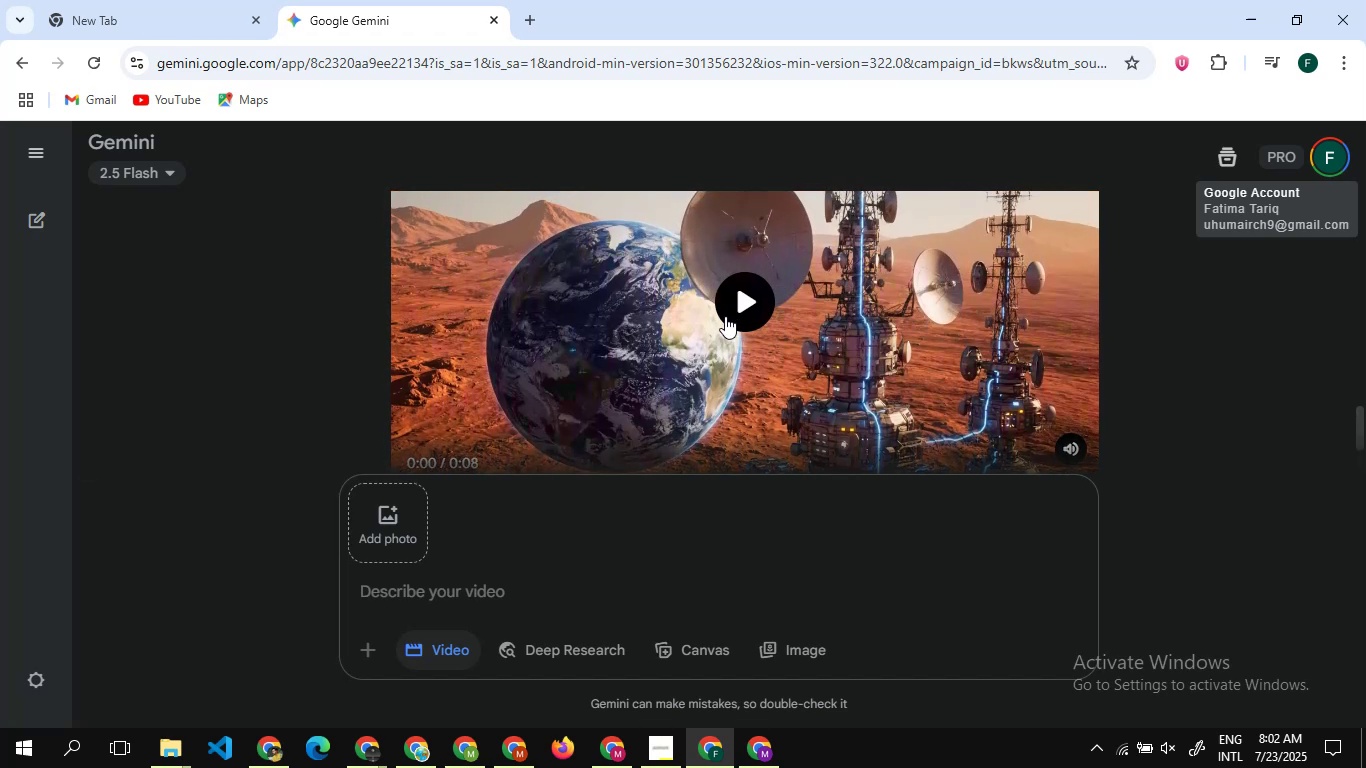 
left_click([722, 316])
 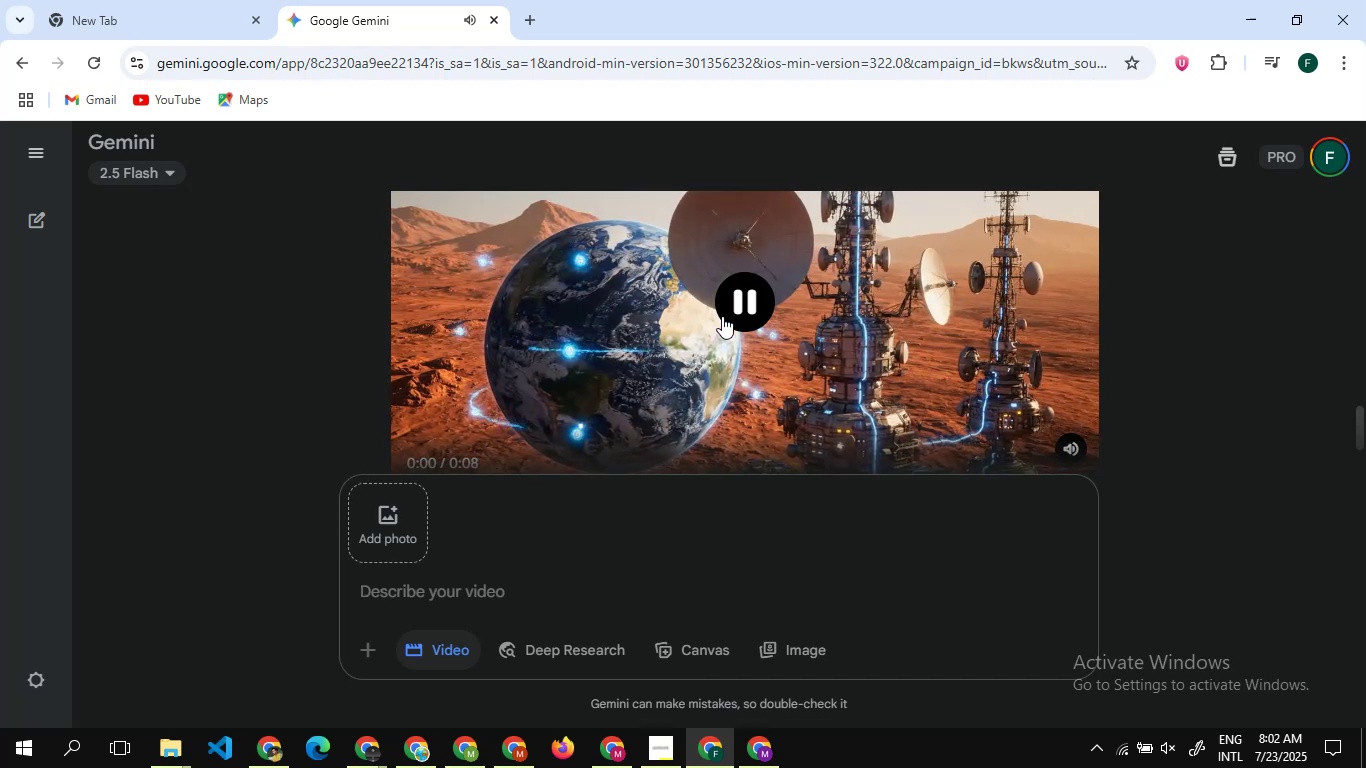 
wait(15.16)
 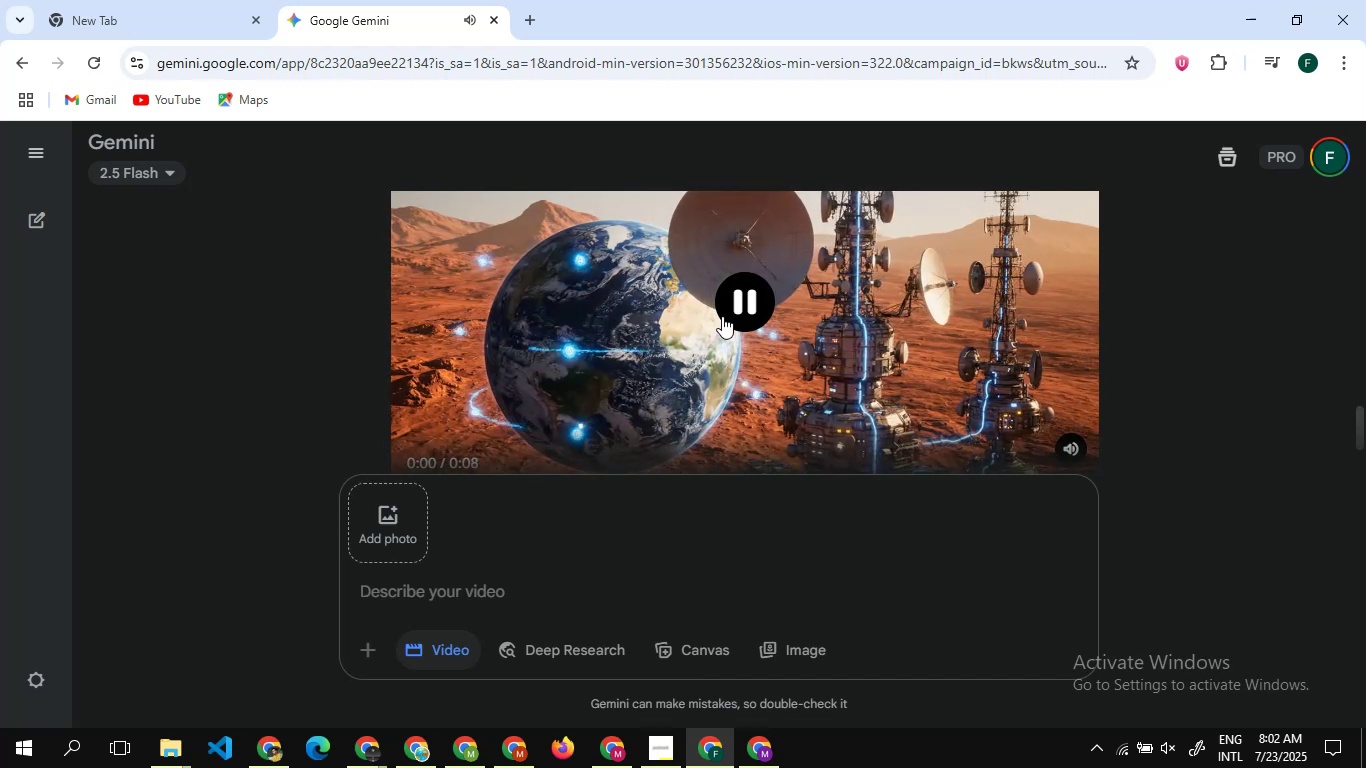 
left_click([738, 312])
 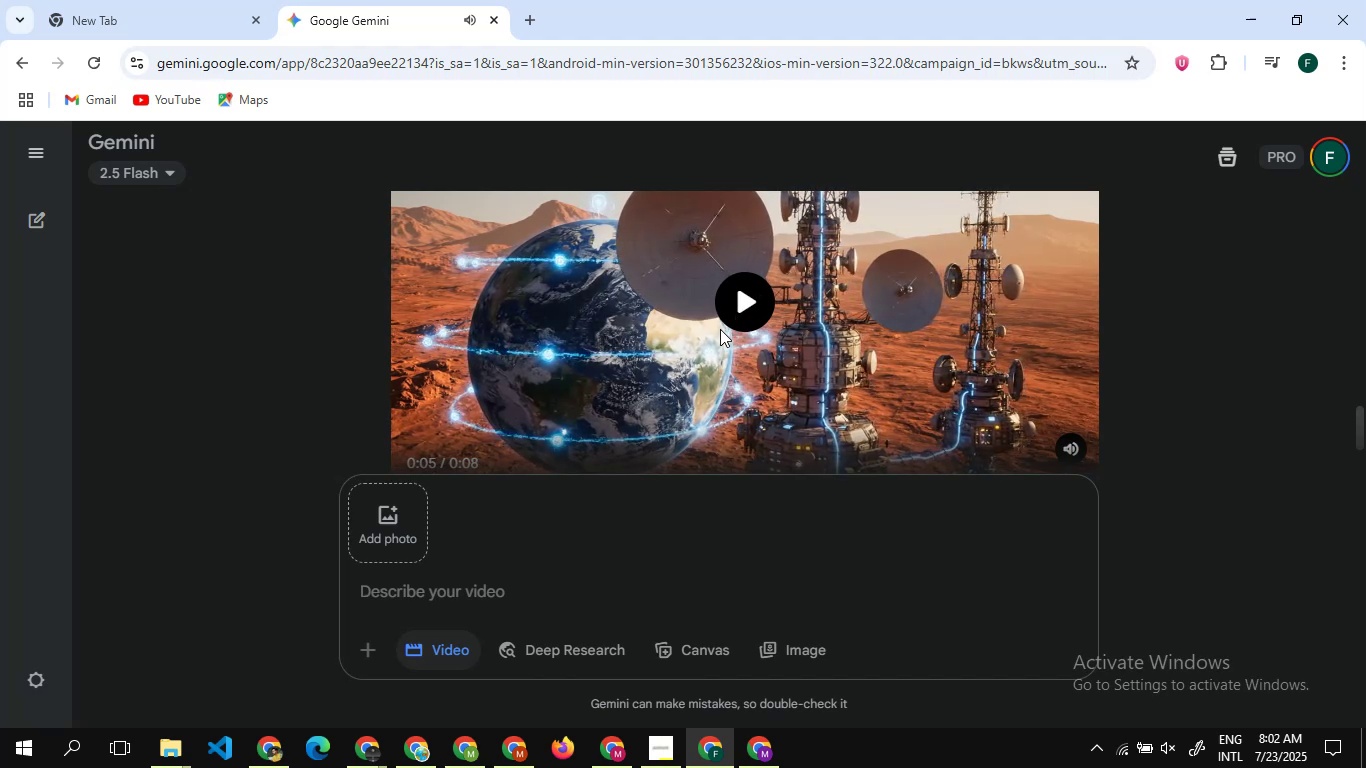 
scroll: coordinate [694, 349], scroll_direction: down, amount: 1.0
 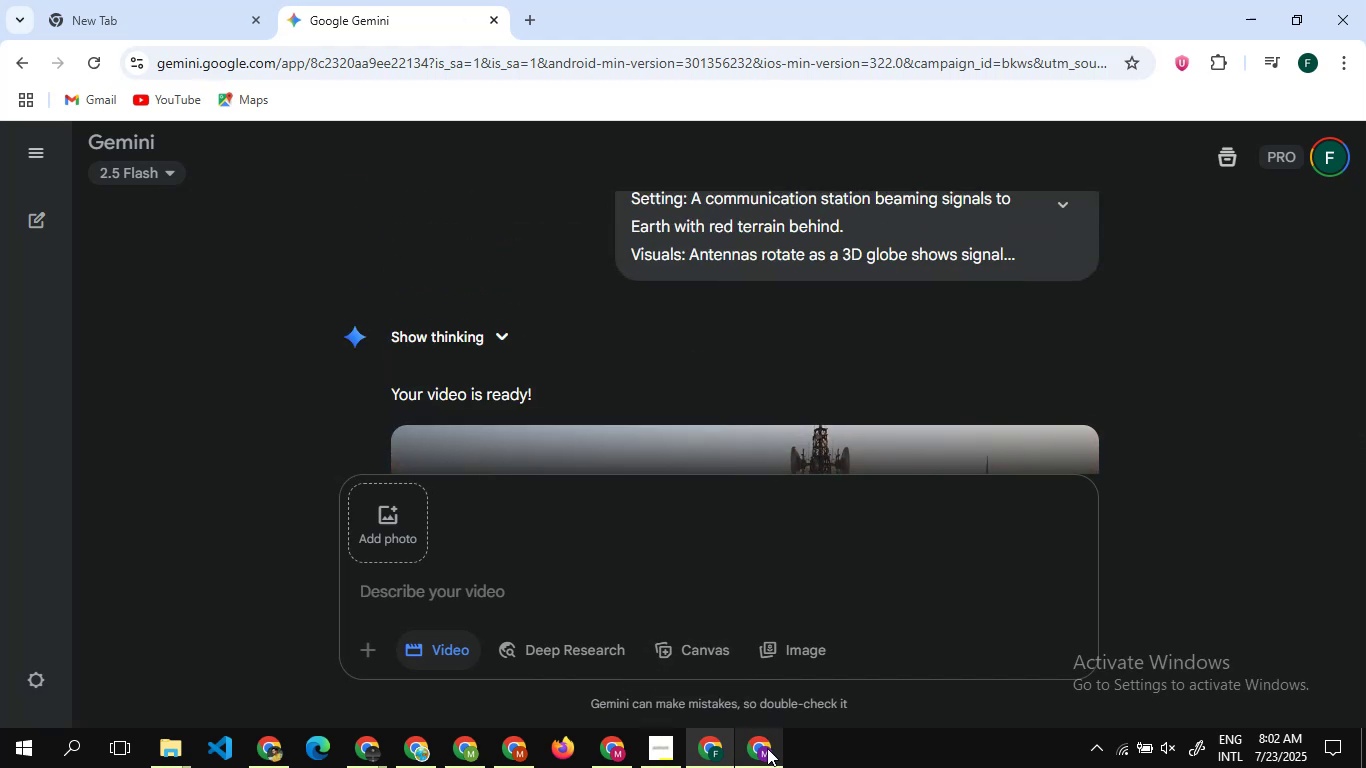 
left_click([767, 748])
 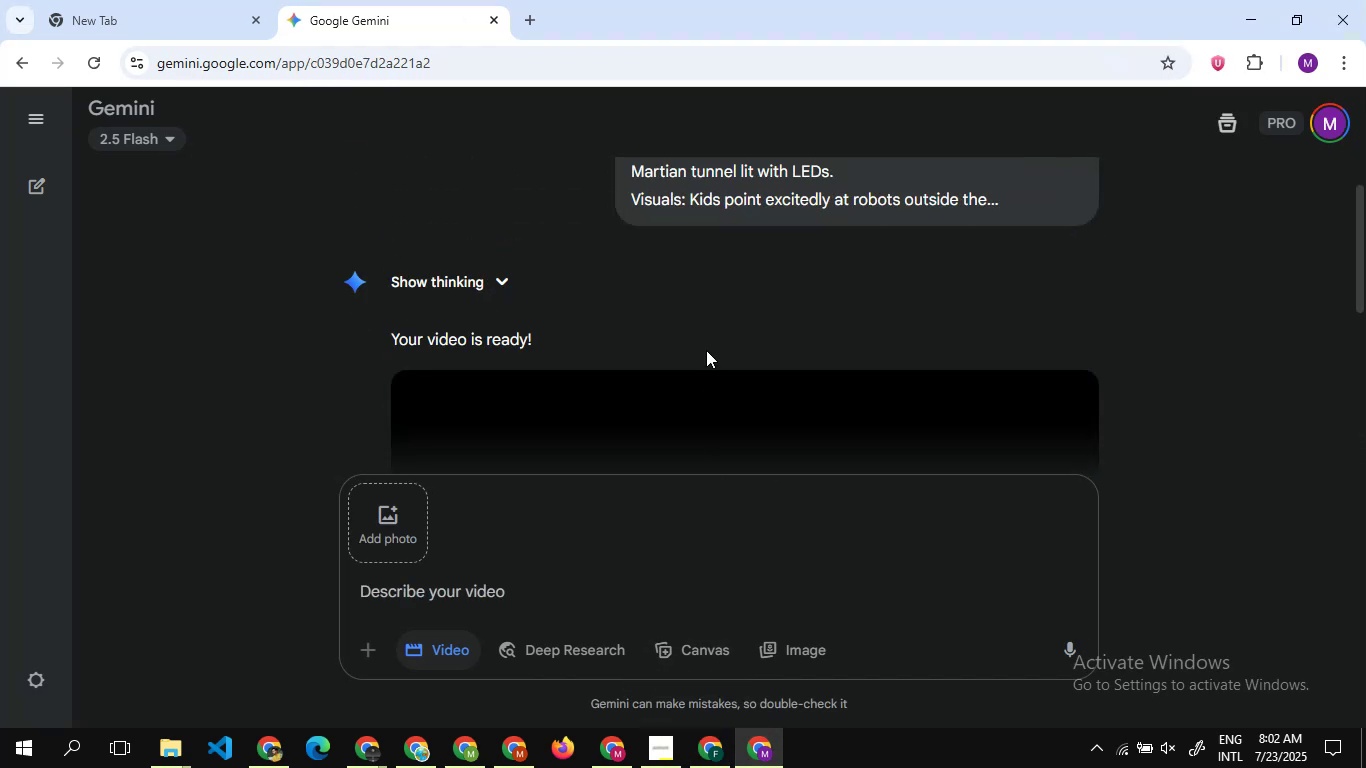 
scroll: coordinate [706, 350], scroll_direction: down, amount: 3.0
 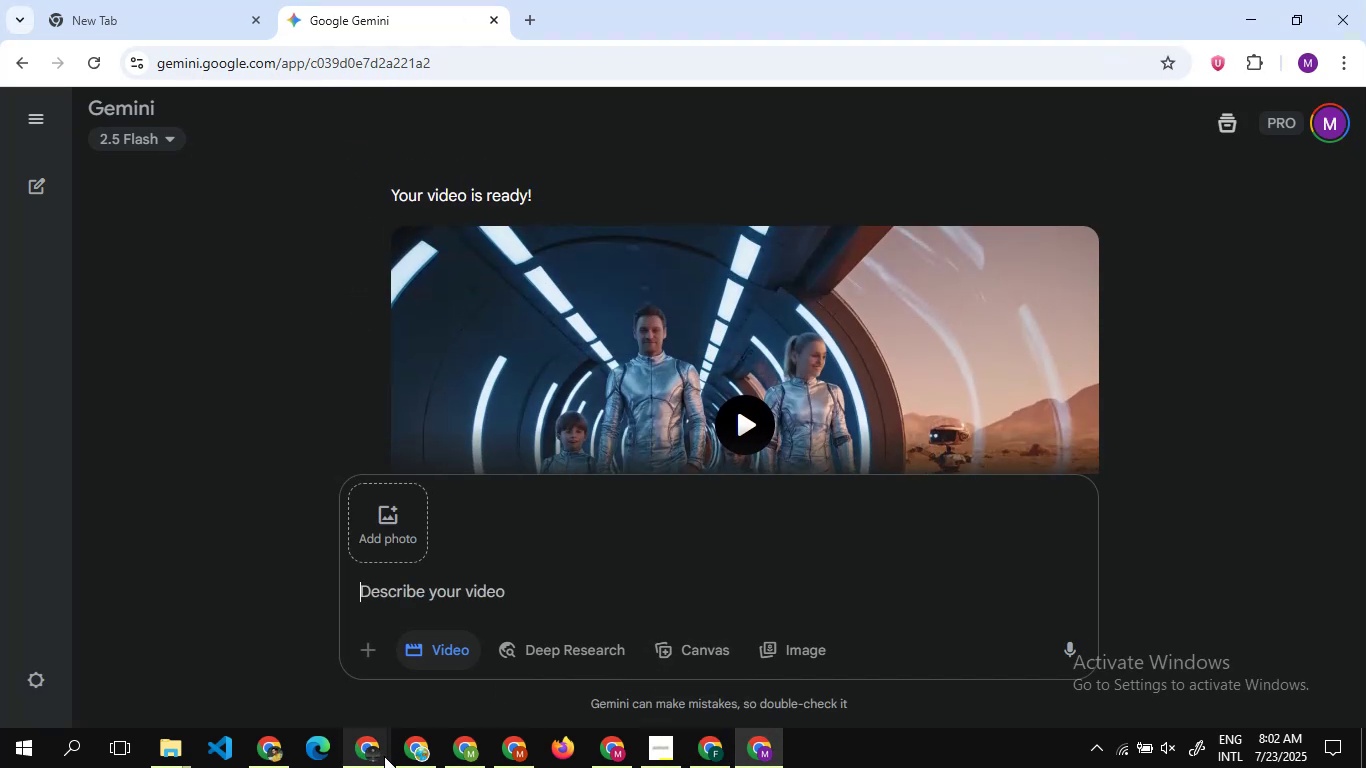 
left_click([409, 756])
 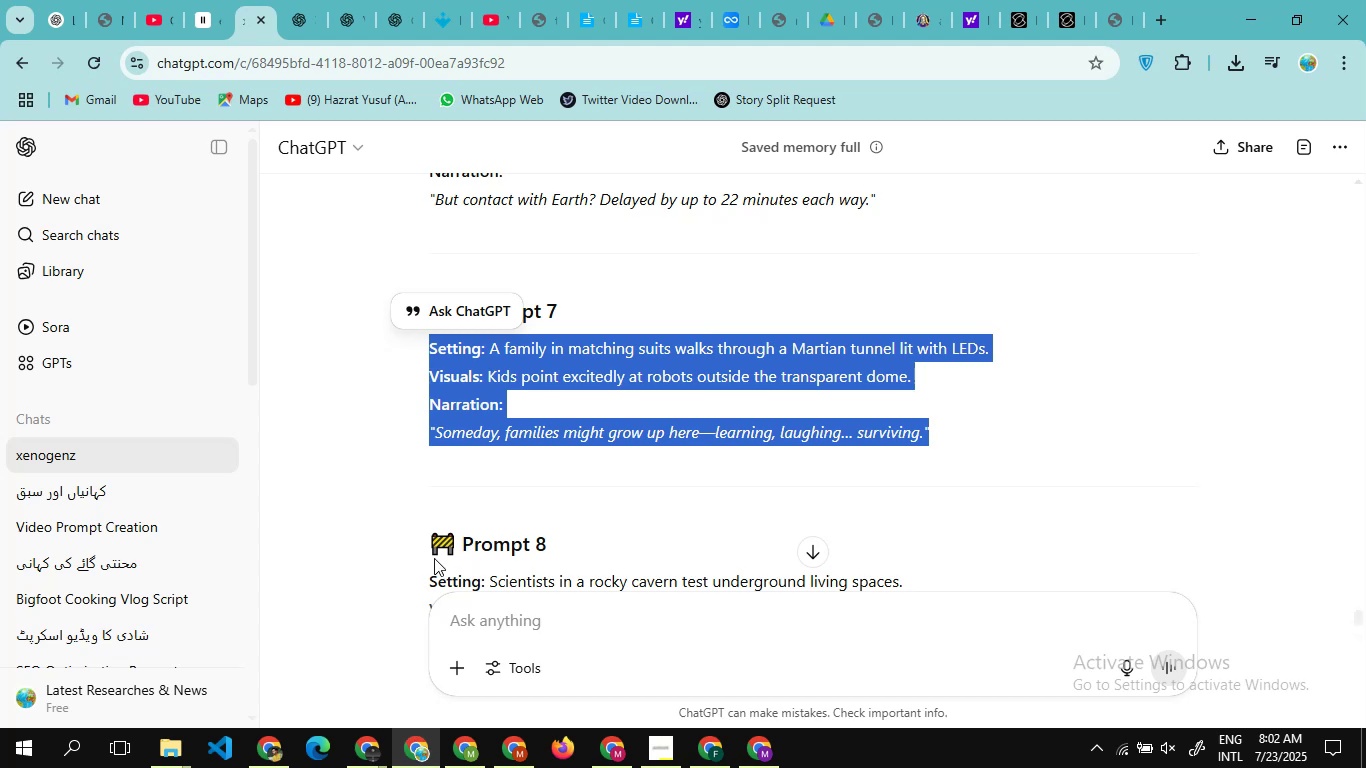 
scroll: coordinate [438, 556], scroll_direction: down, amount: 1.0
 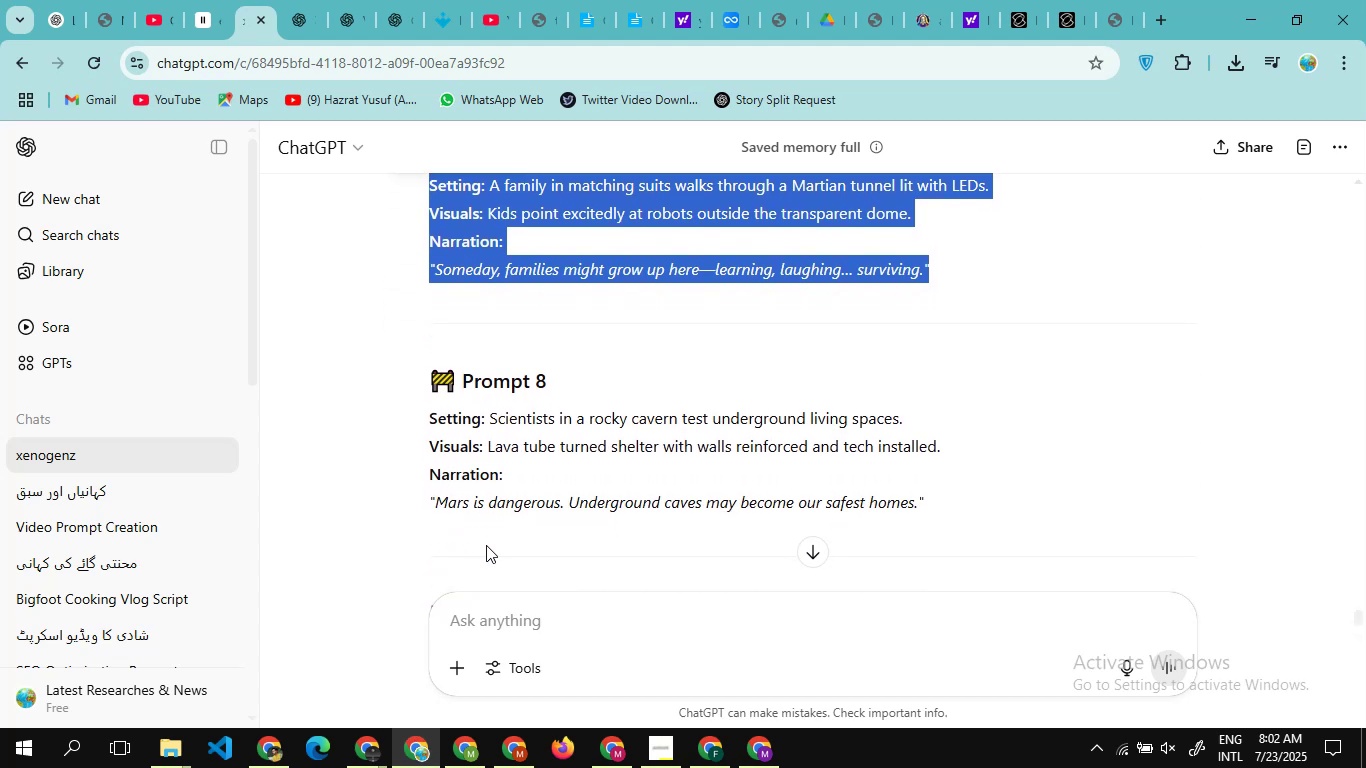 
left_click_drag(start_coordinate=[486, 545], to_coordinate=[409, 420])
 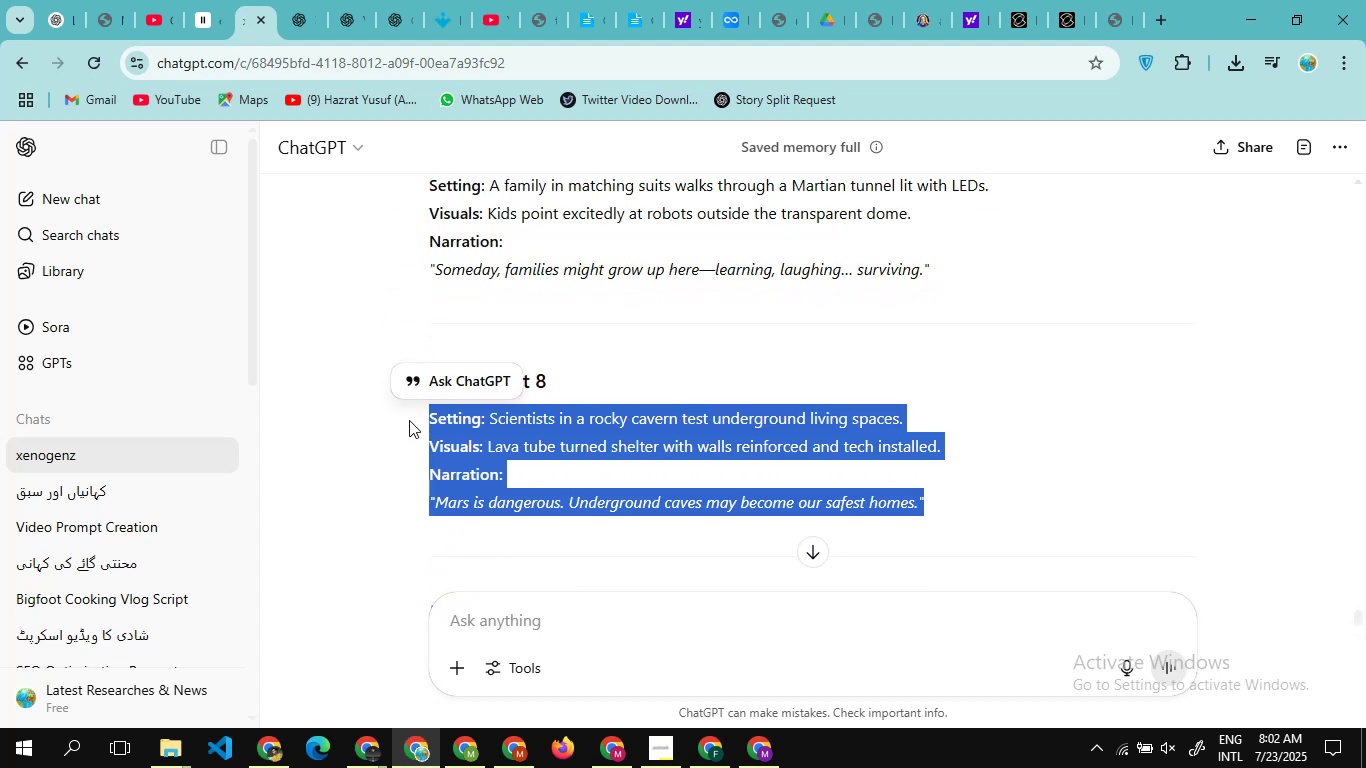 
key(Control+C)
 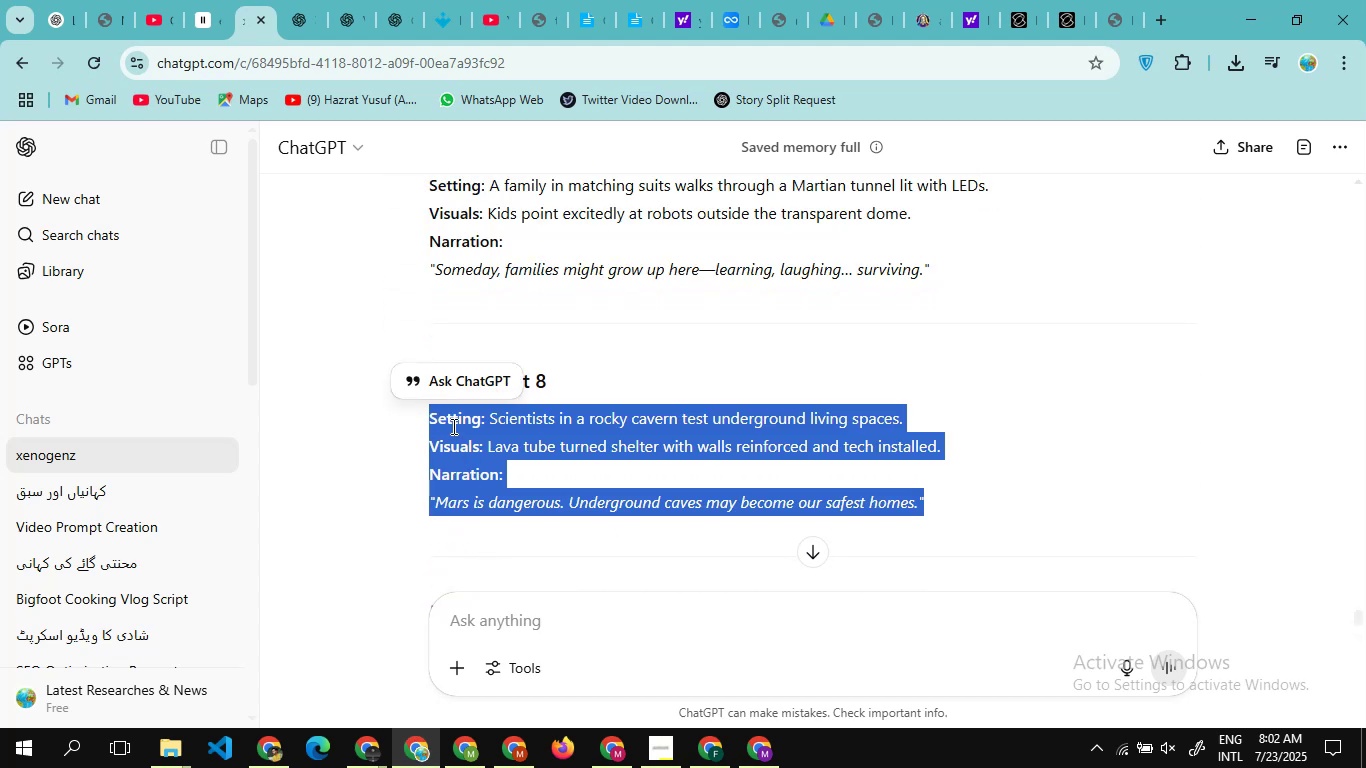 
scroll: coordinate [431, 302], scroll_direction: down, amount: 2.0
 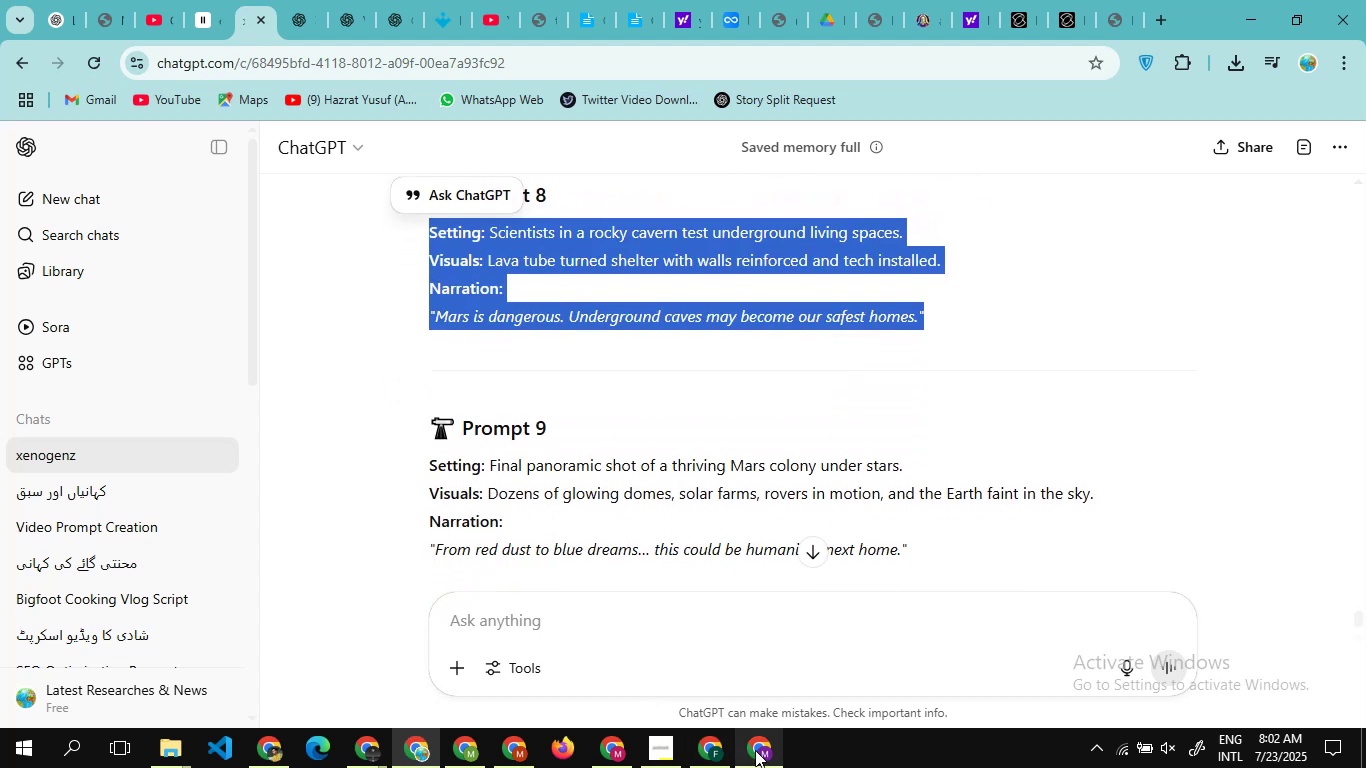 
left_click([755, 750])
 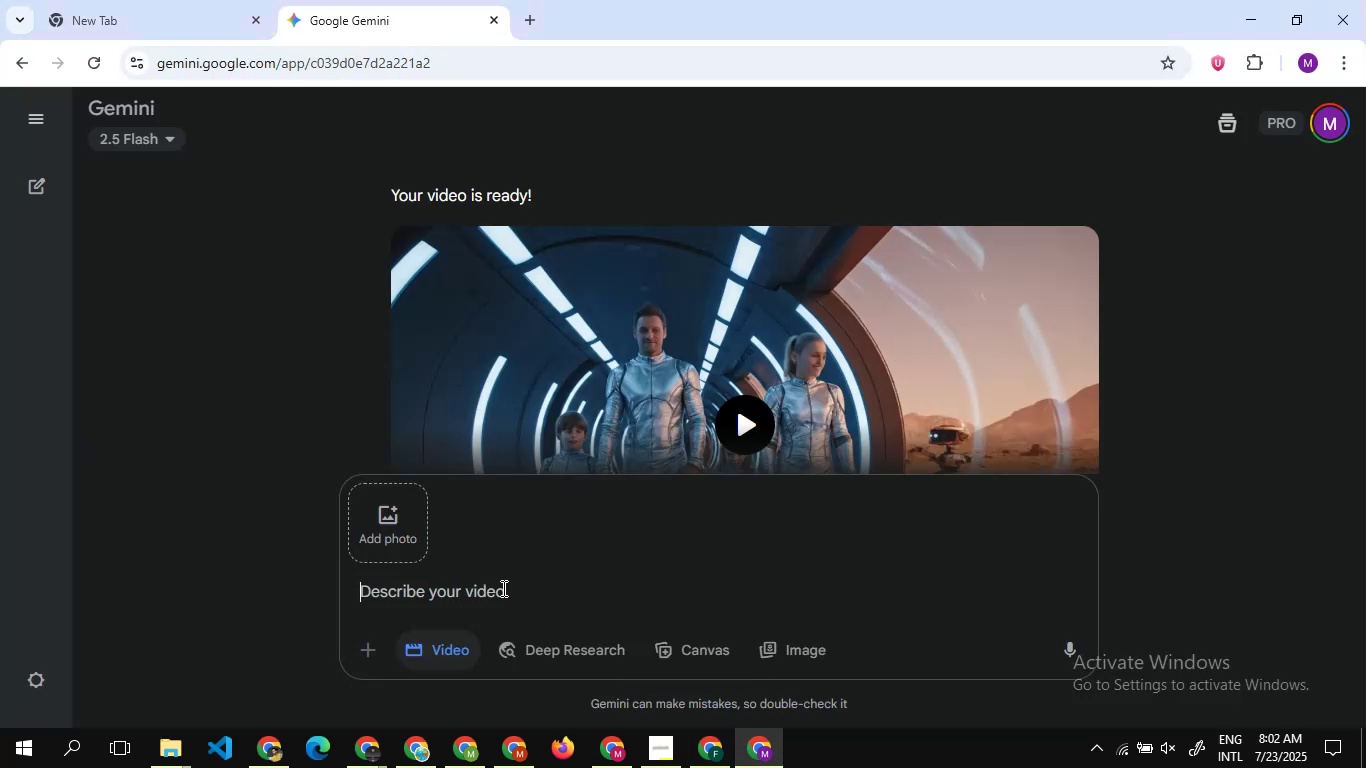 
left_click([502, 588])
 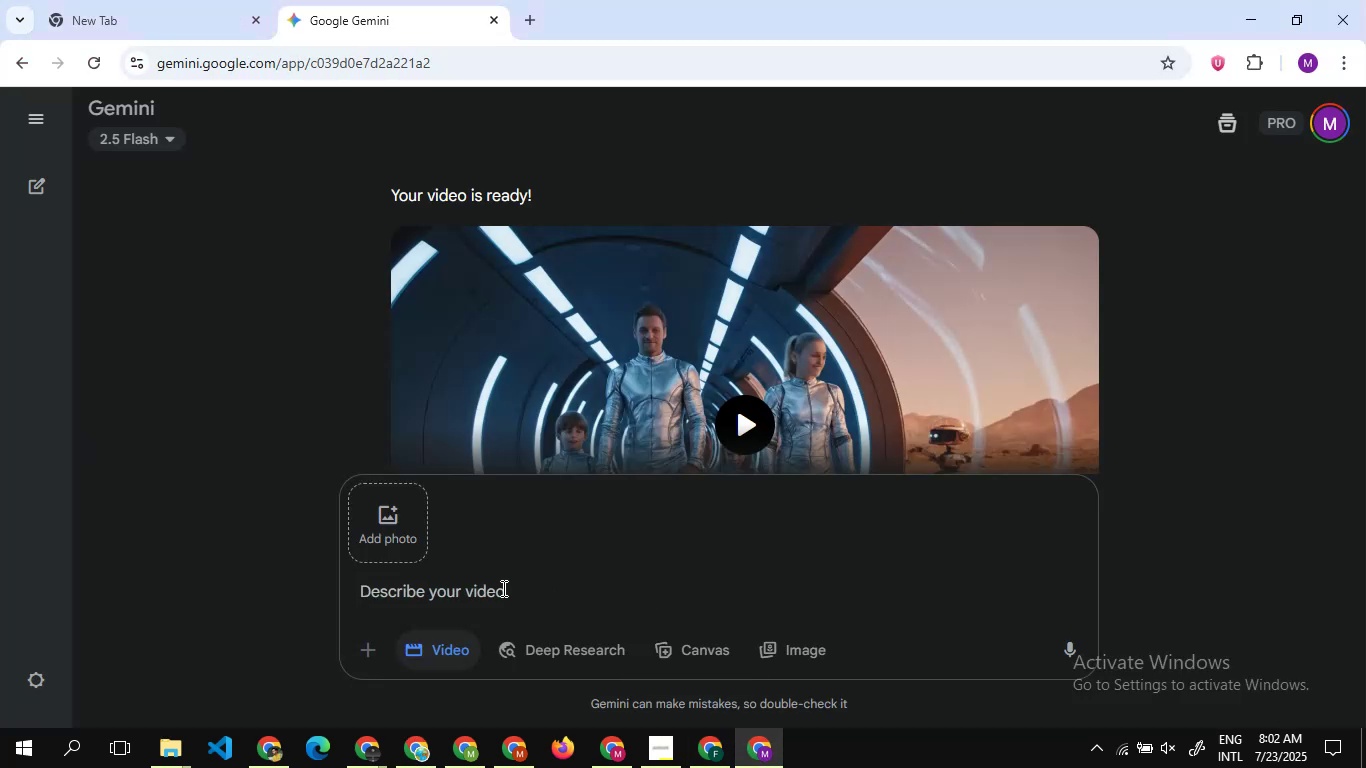 
key(Control+V)
 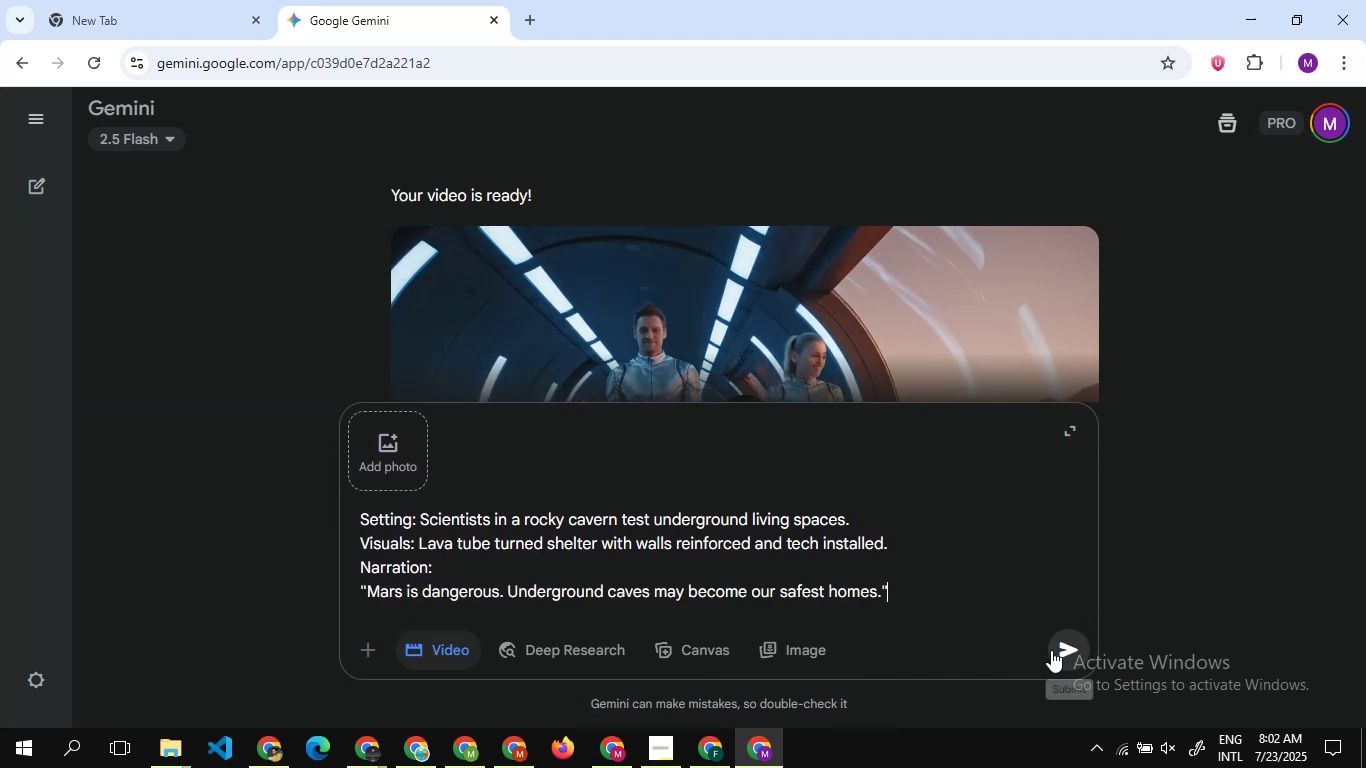 
left_click([1059, 651])
 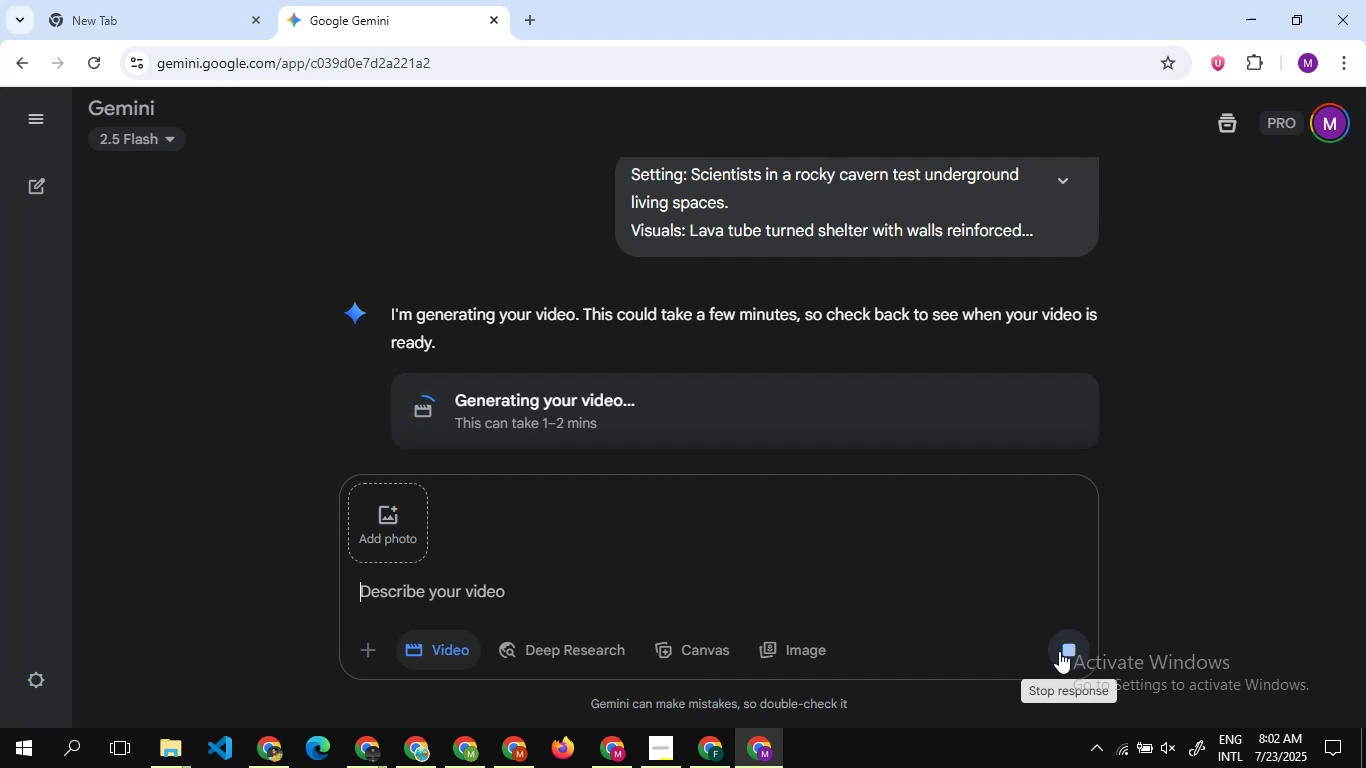 
wait(14.06)
 